 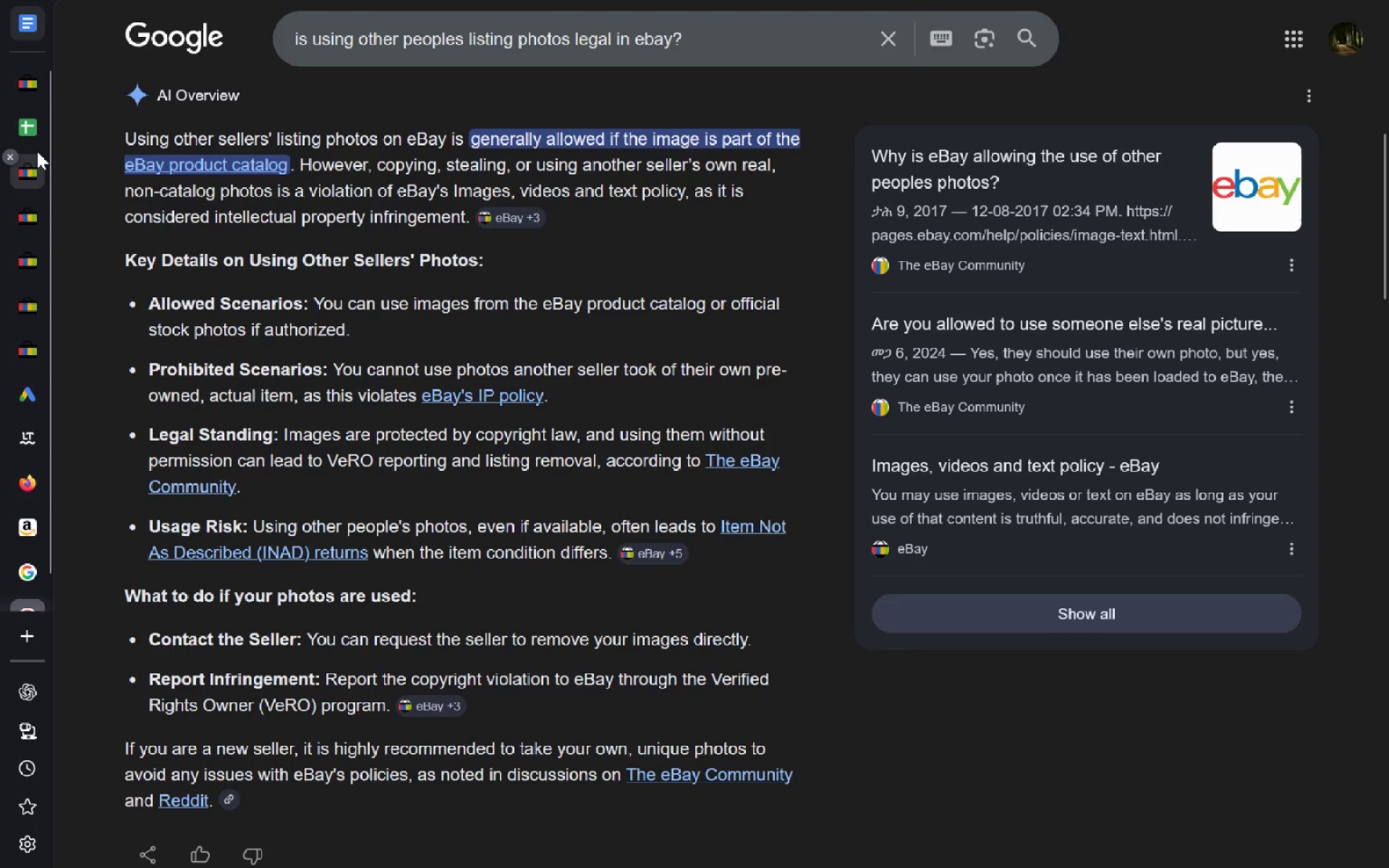 
left_click([35, 106])
 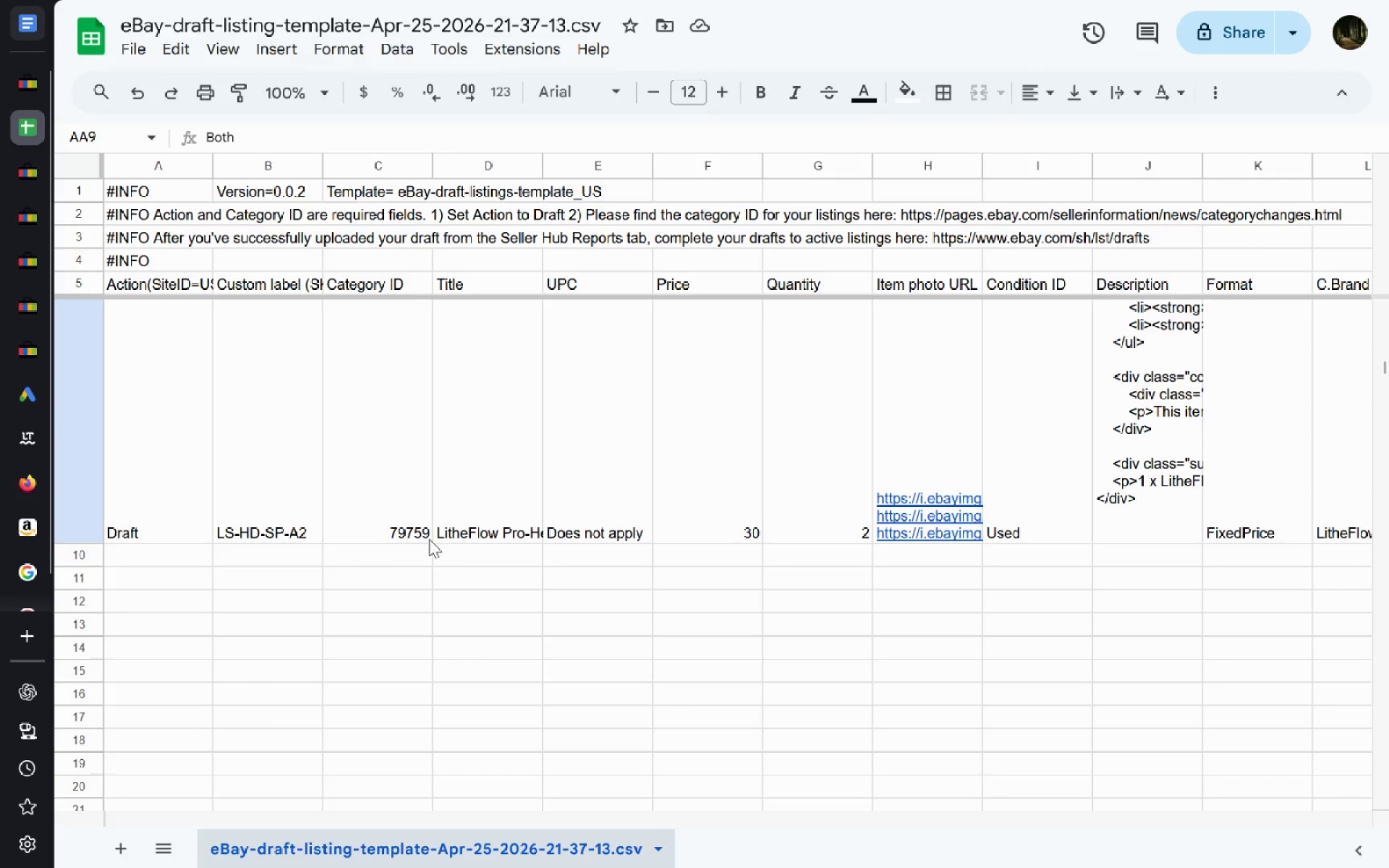 
wait(11.59)
 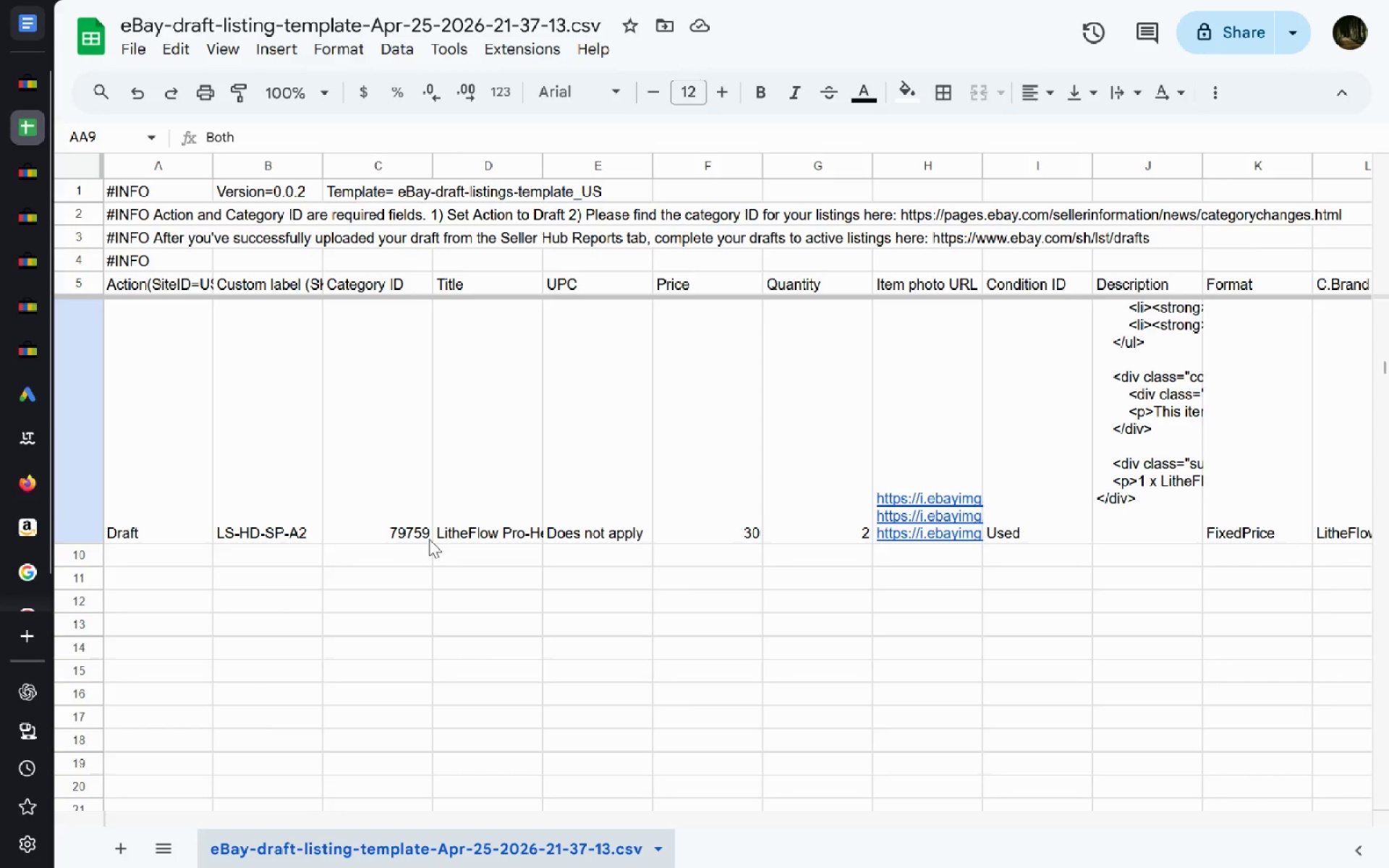 
double_click([490, 677])
 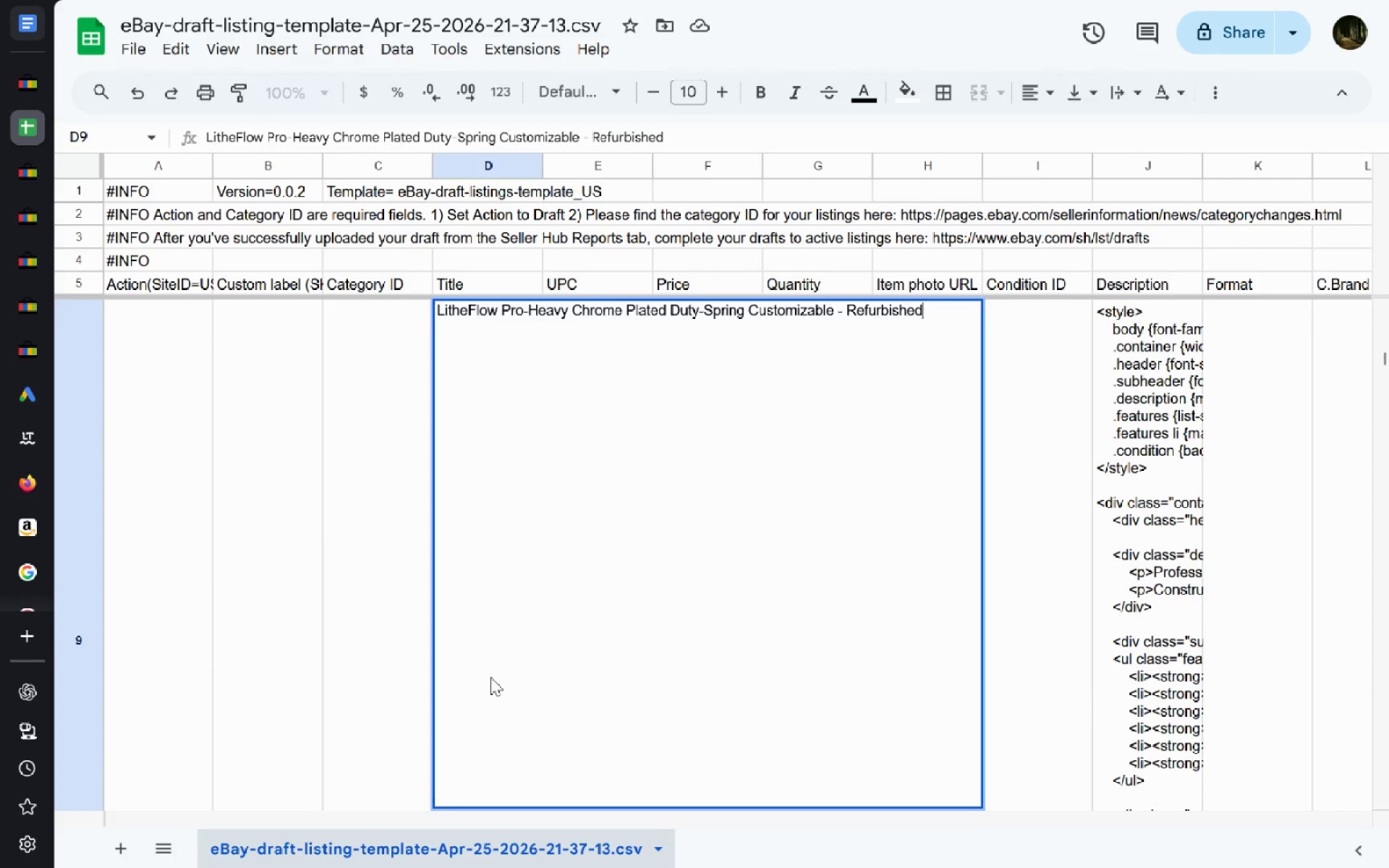 
left_click([369, 613])
 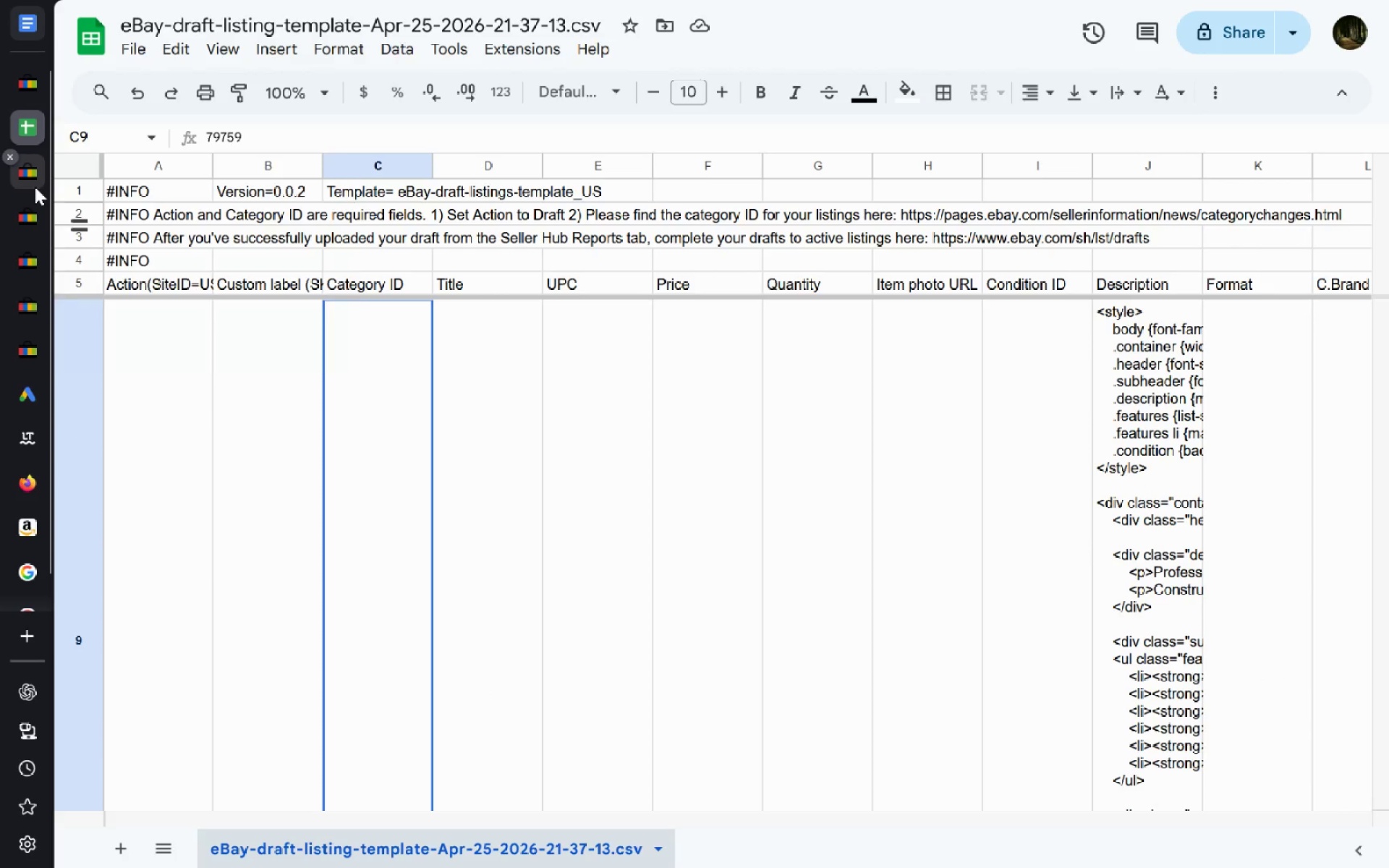 
left_click([35, 187])
 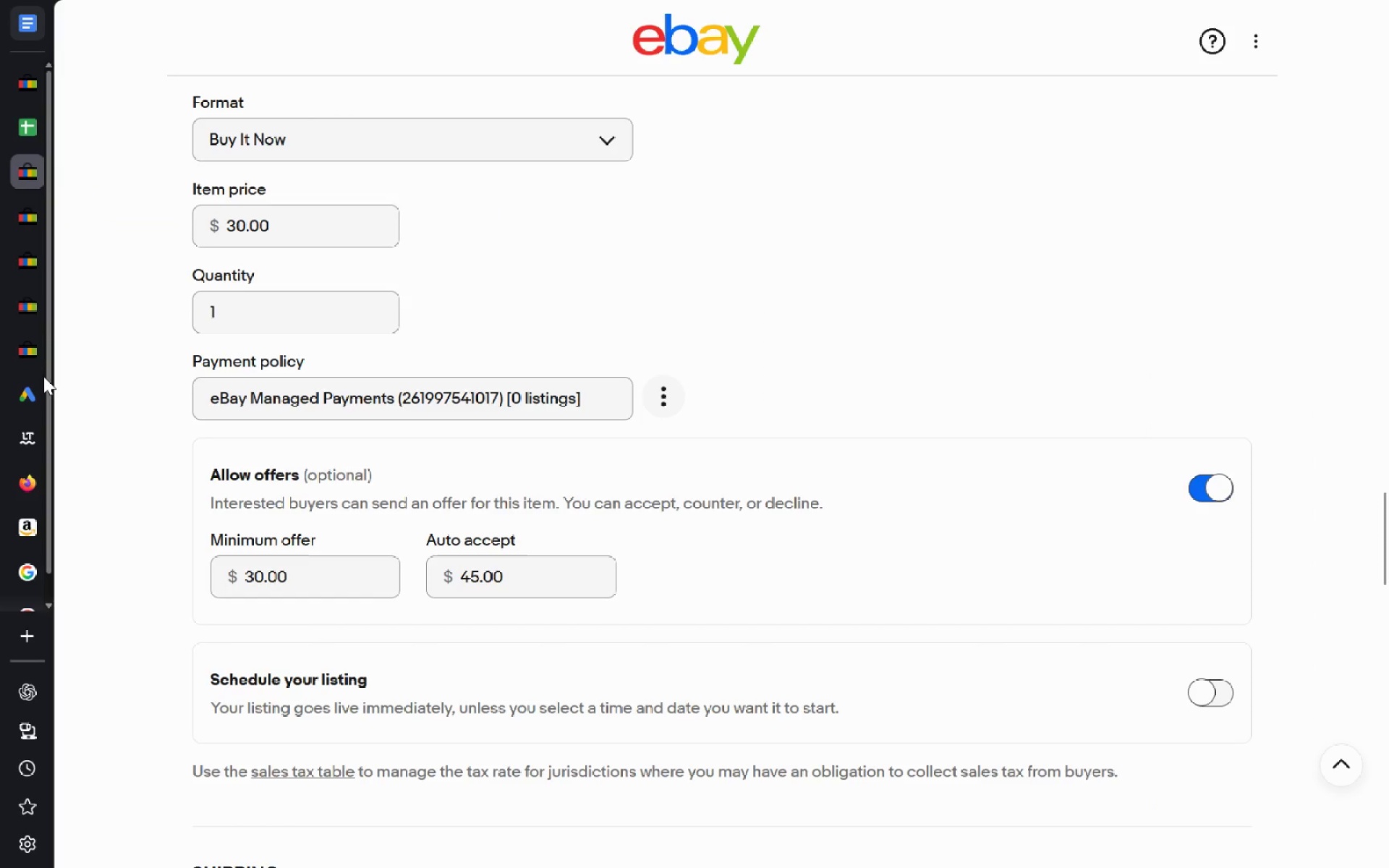 
mouse_move([38, 459])
 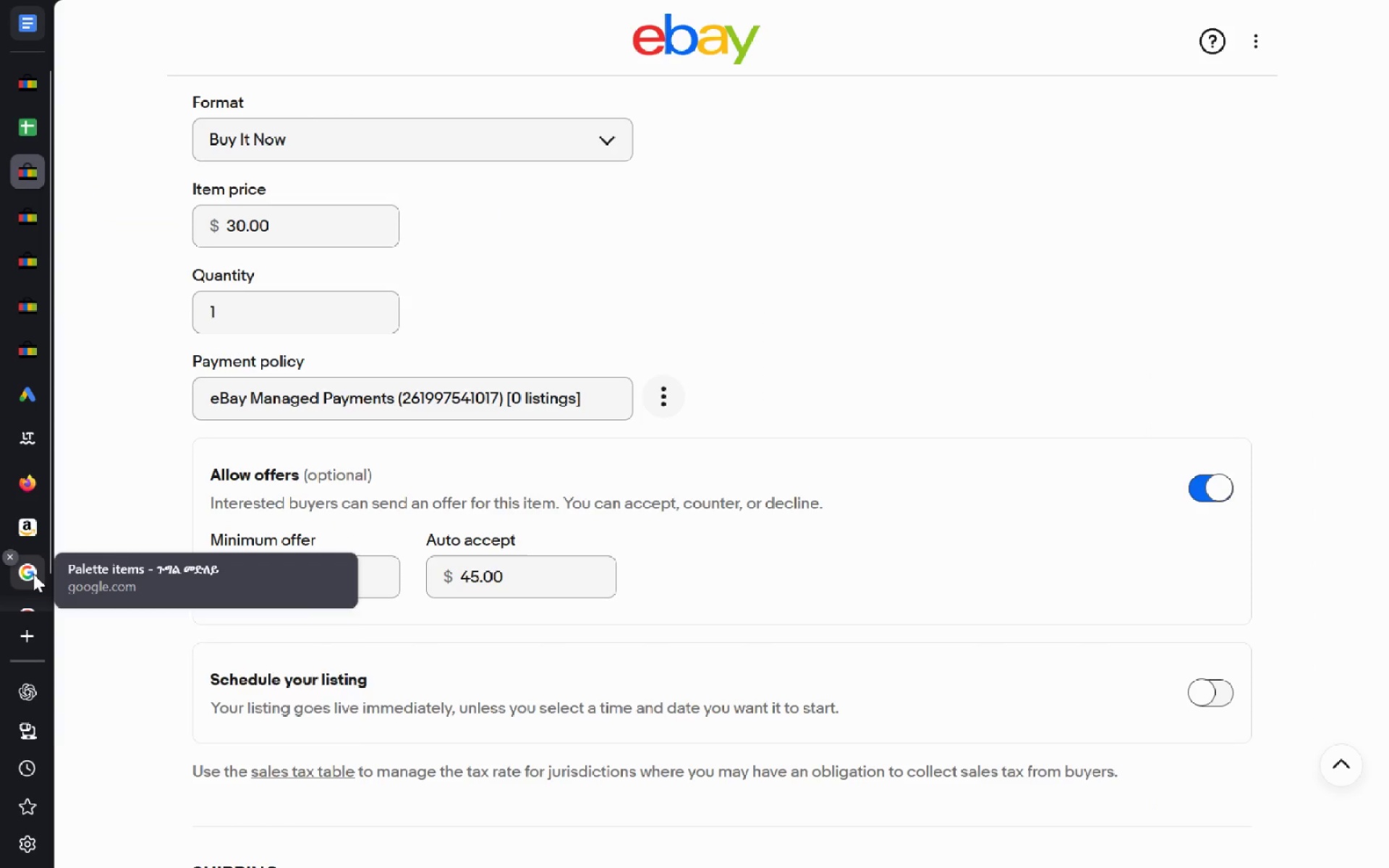 
mouse_move([34, 561])
 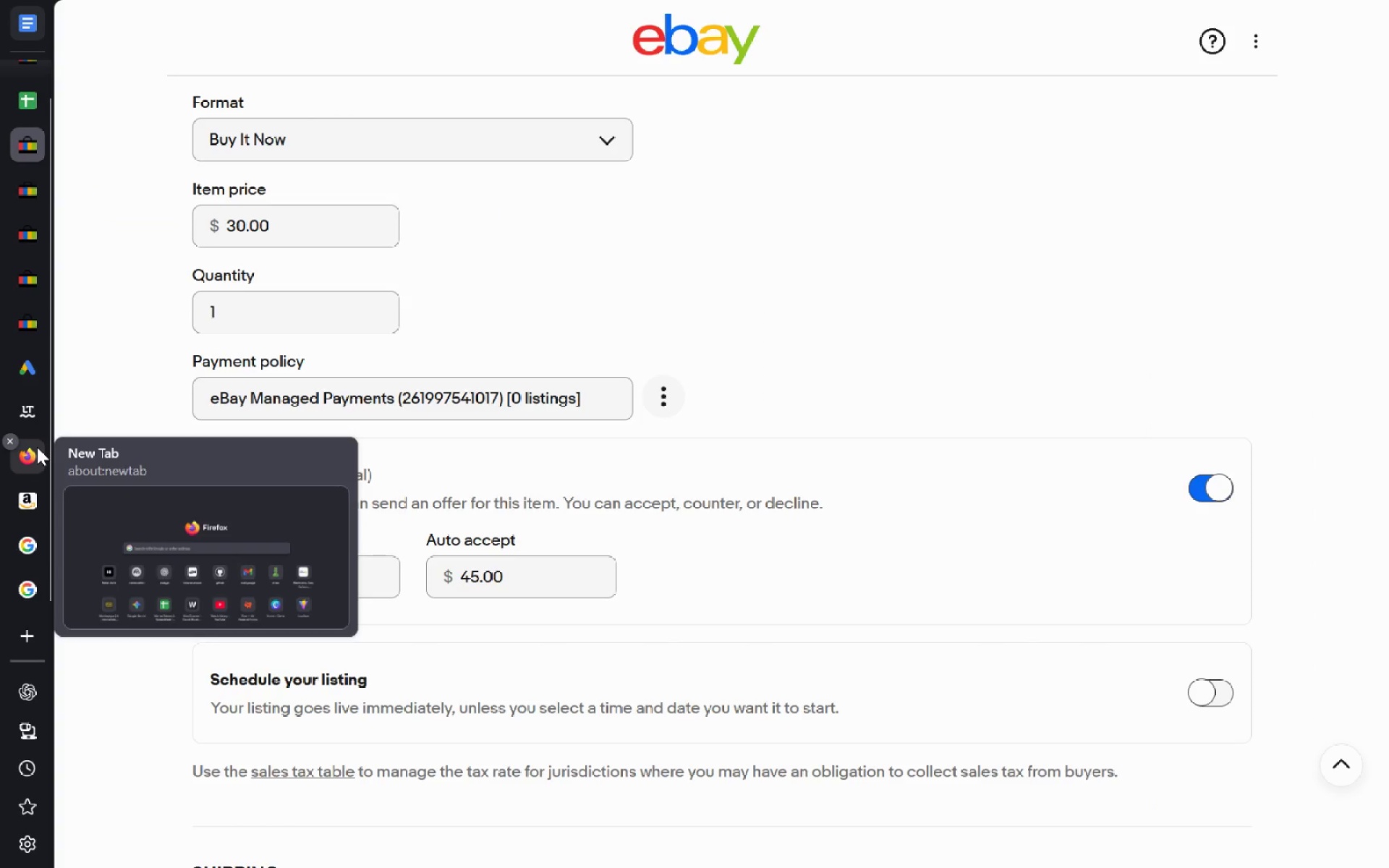 
left_click([37, 447])
 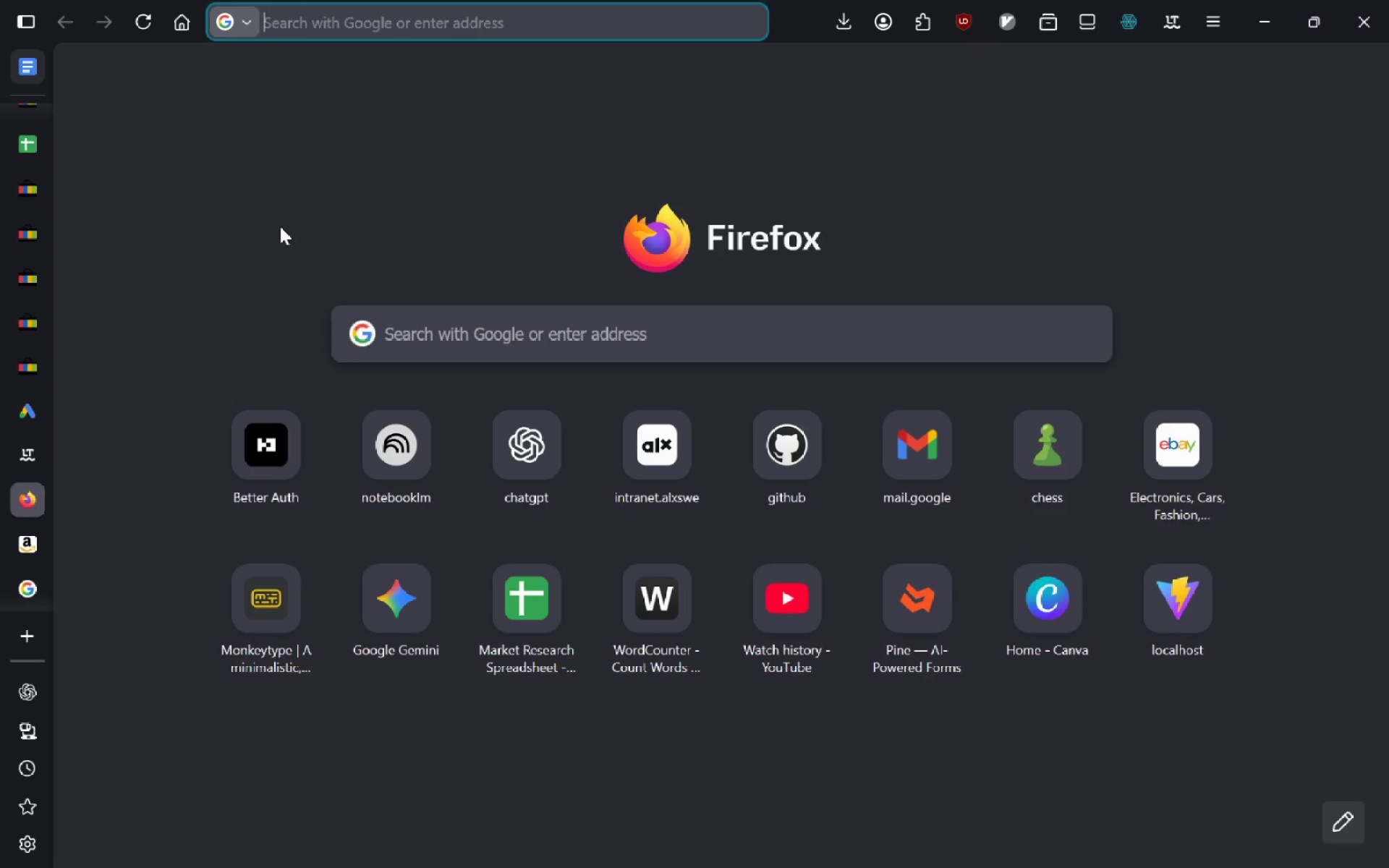 
wait(5.09)
 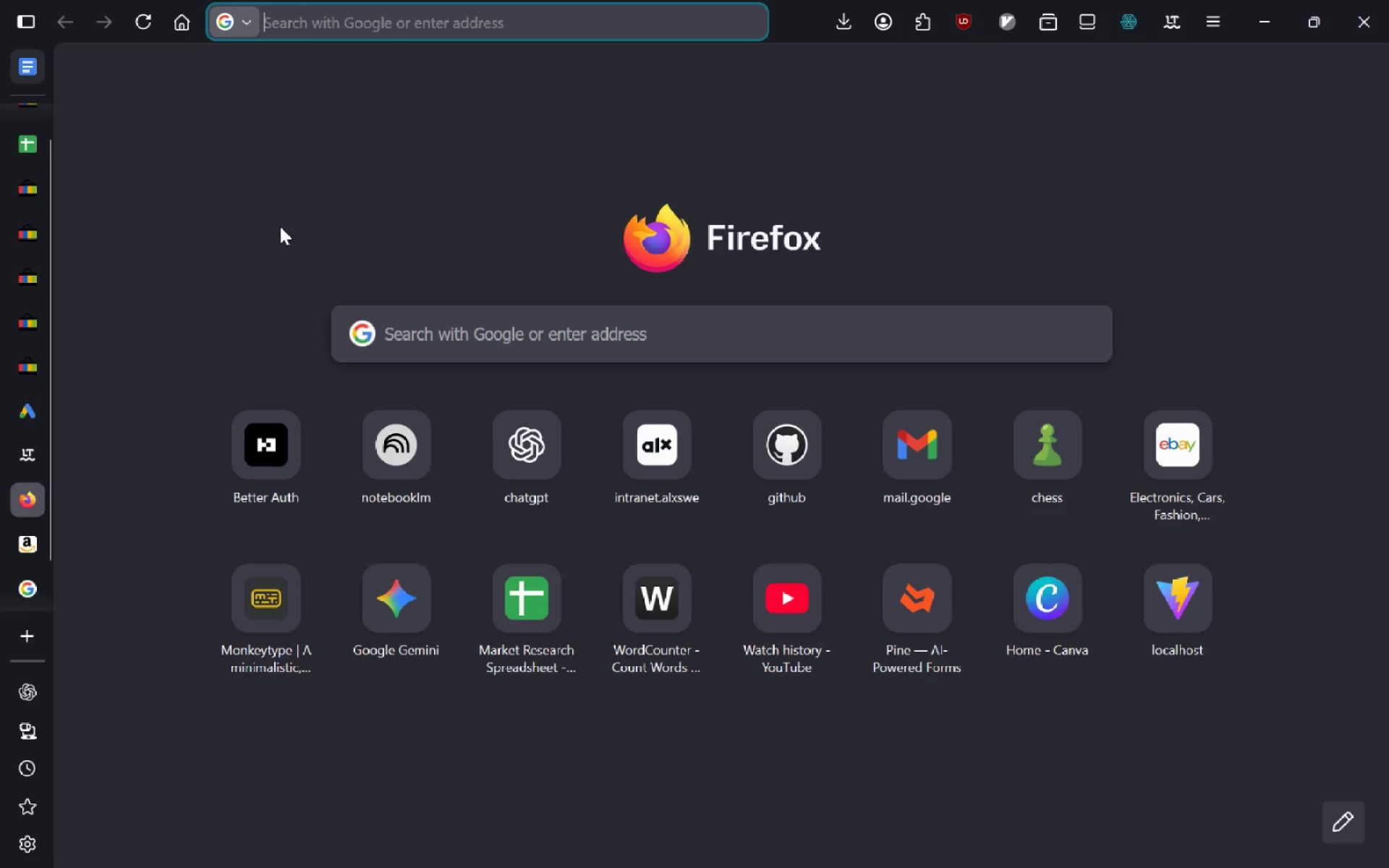 
type(rollers)
 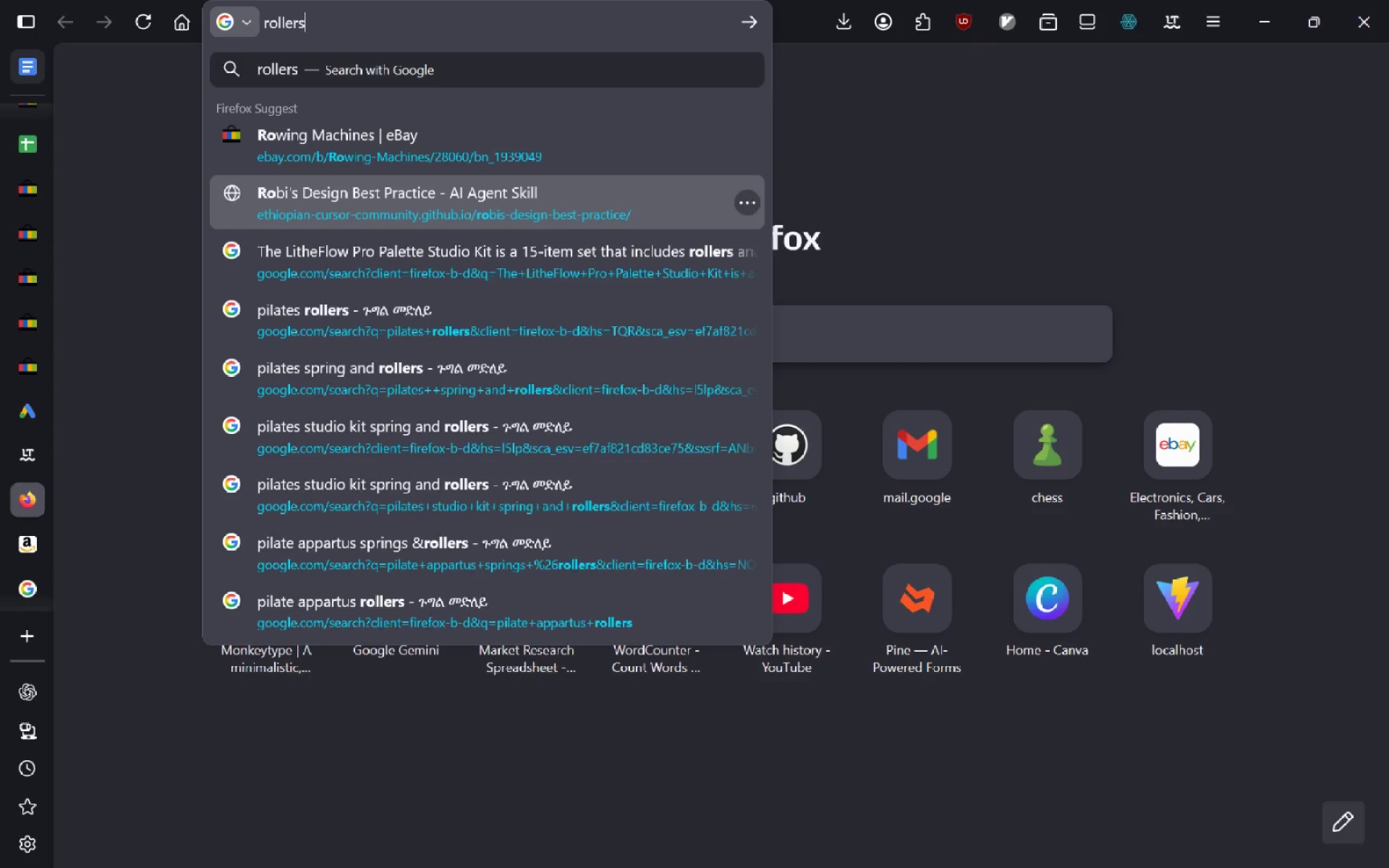 
key(Control+ControlLeft)
 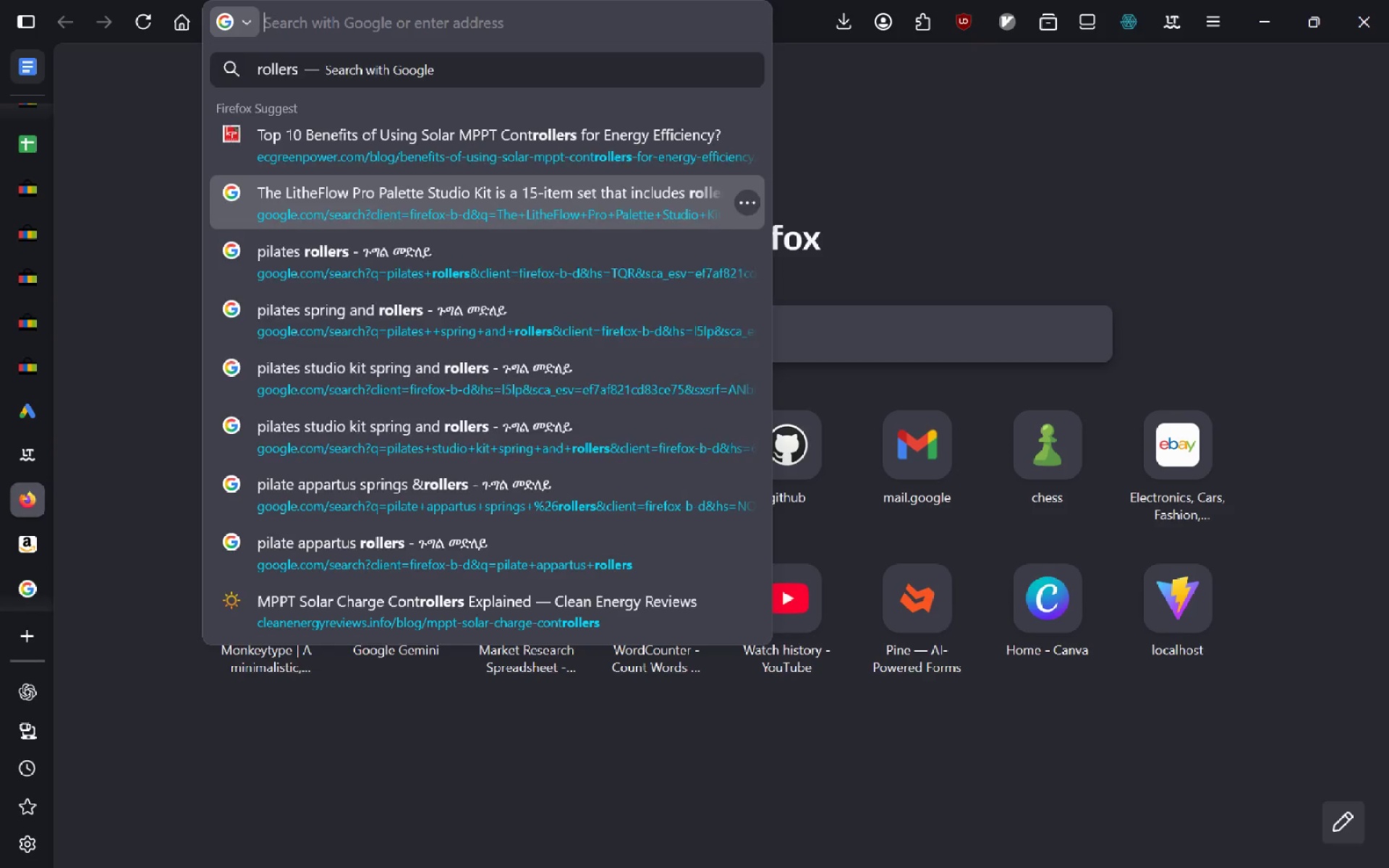 
key(Control+Backspace)
 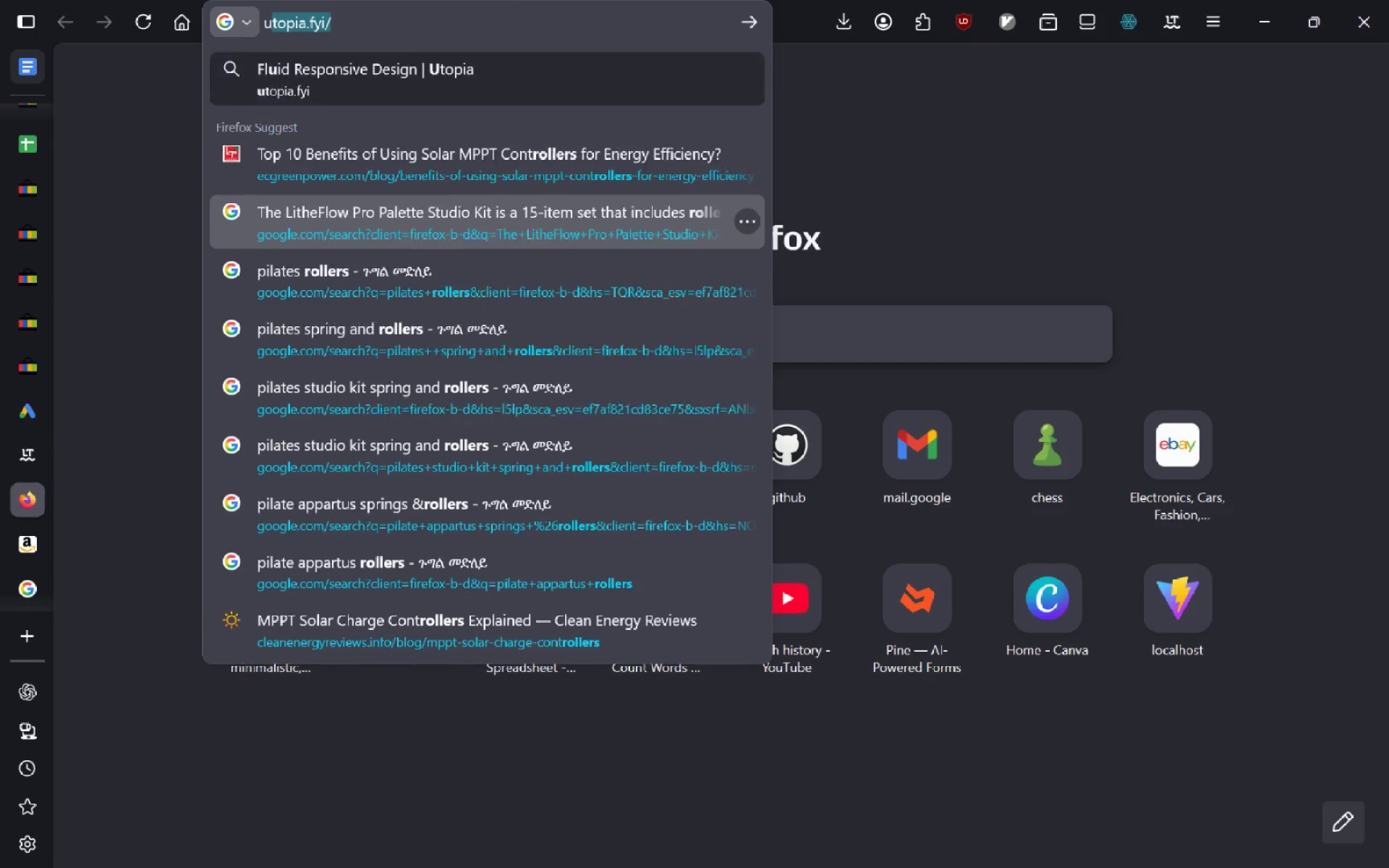 
type(unsplash)
 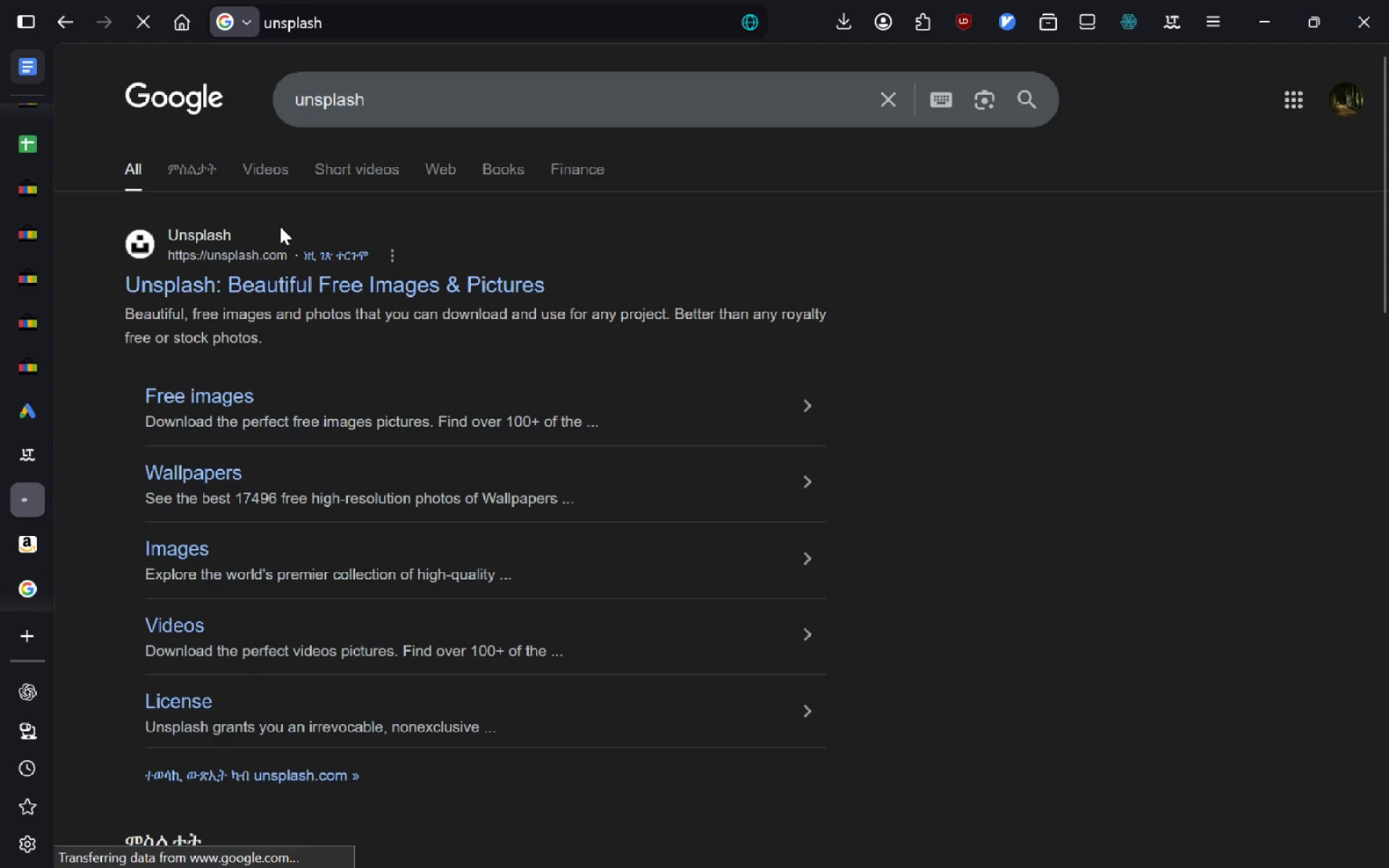 
left_click([271, 289])
 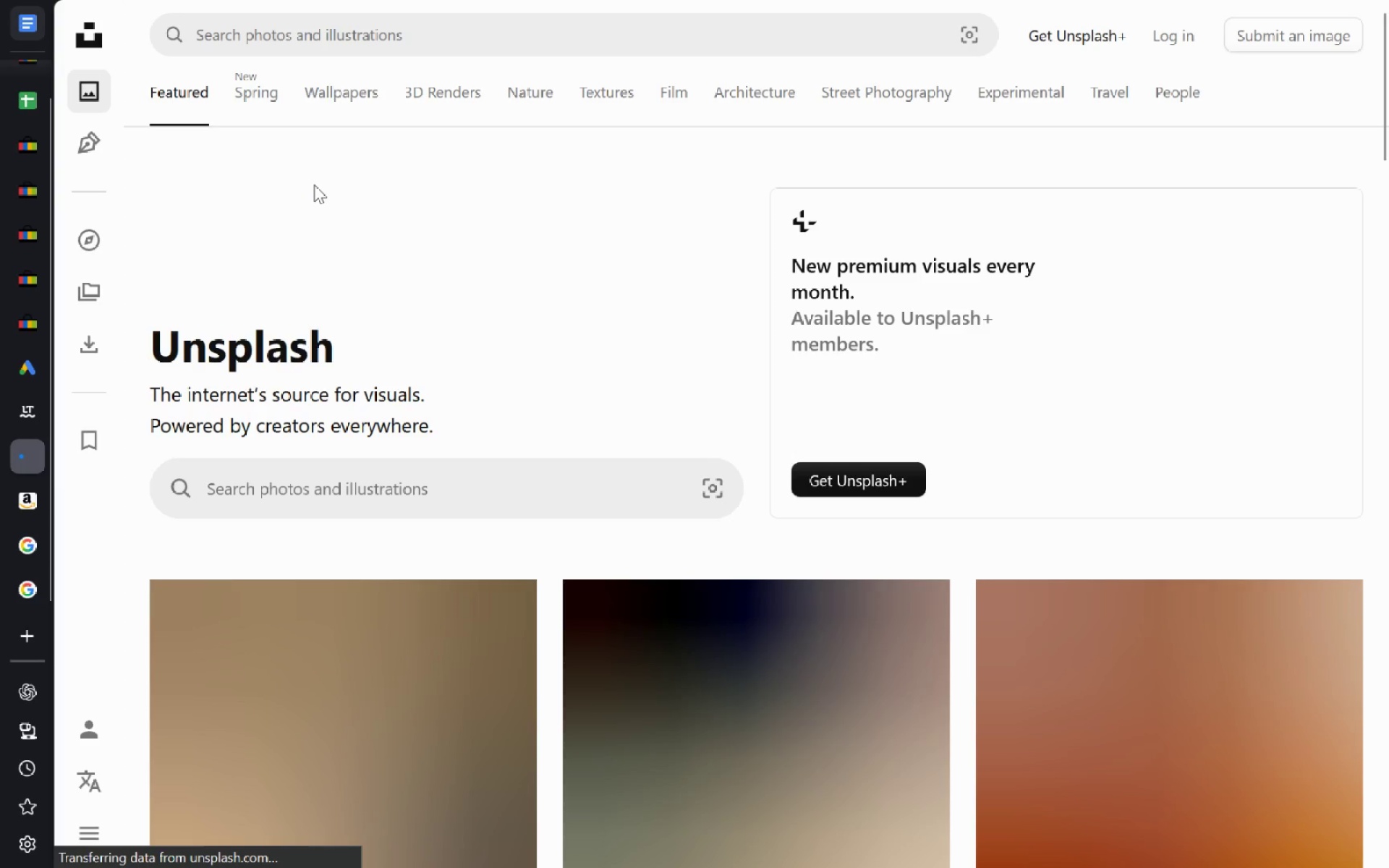 
left_click([398, 53])
 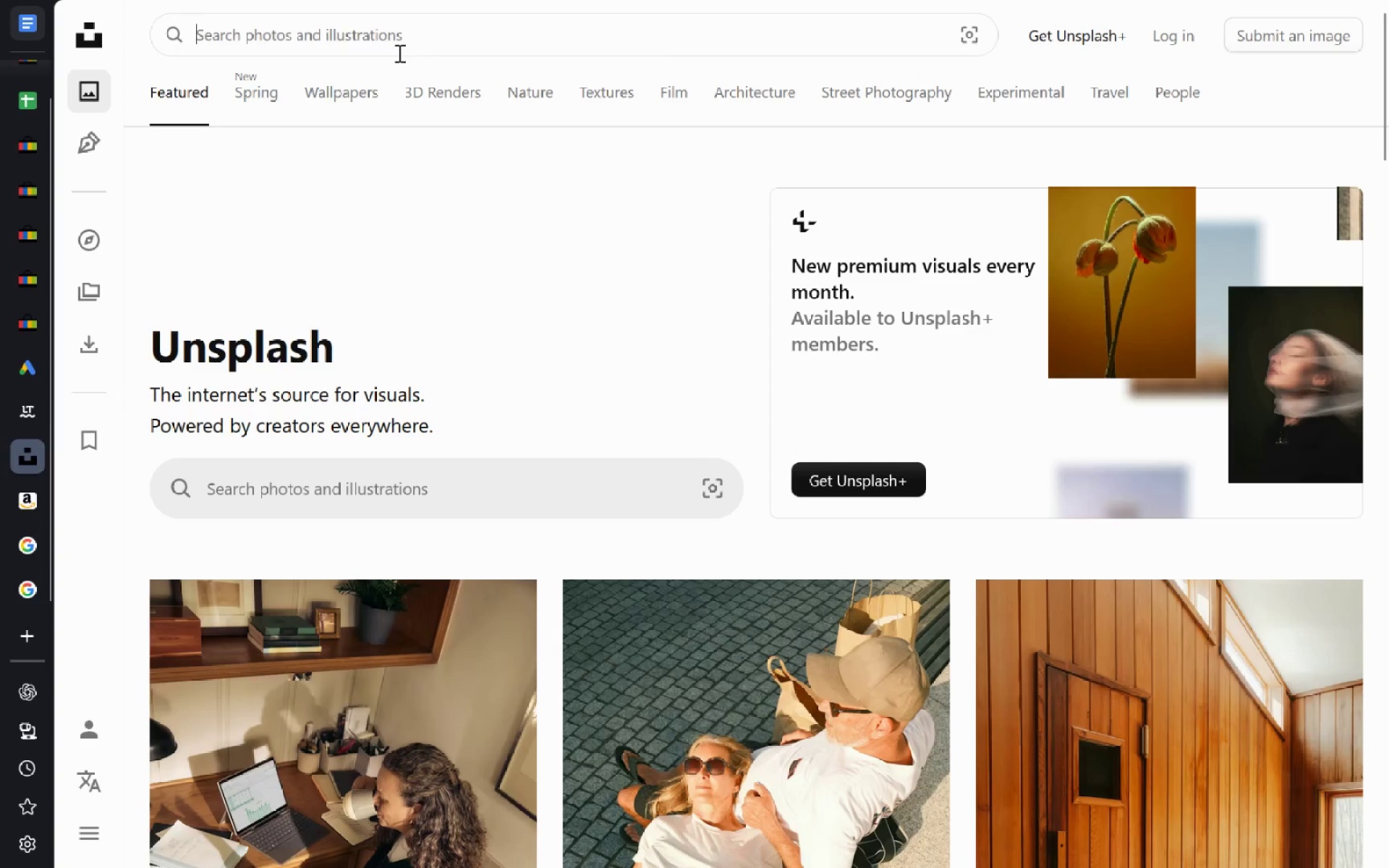 
type(palatet)
key(Backspace)
key(Backspace)
type(tee)
 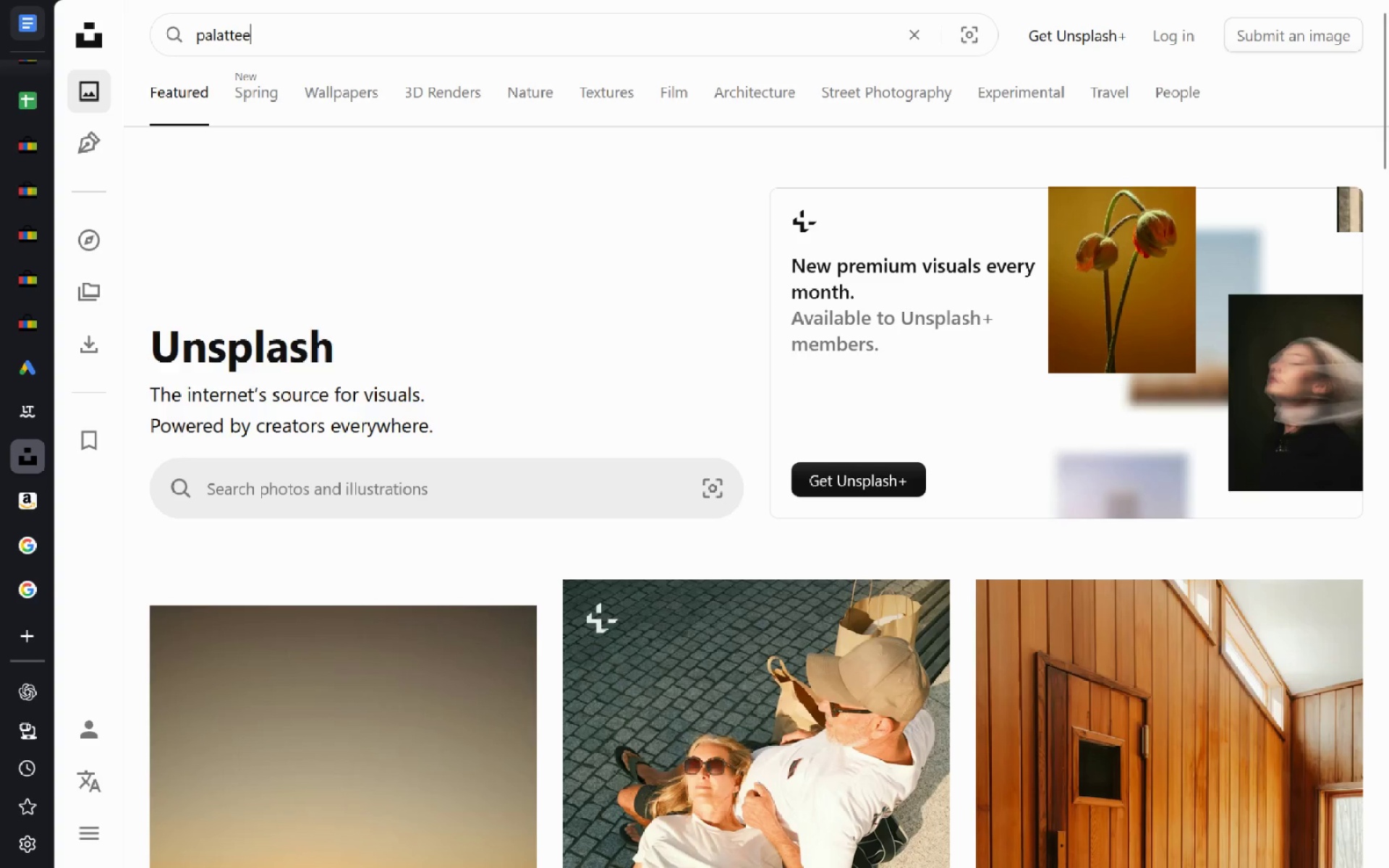 
key(Enter)
 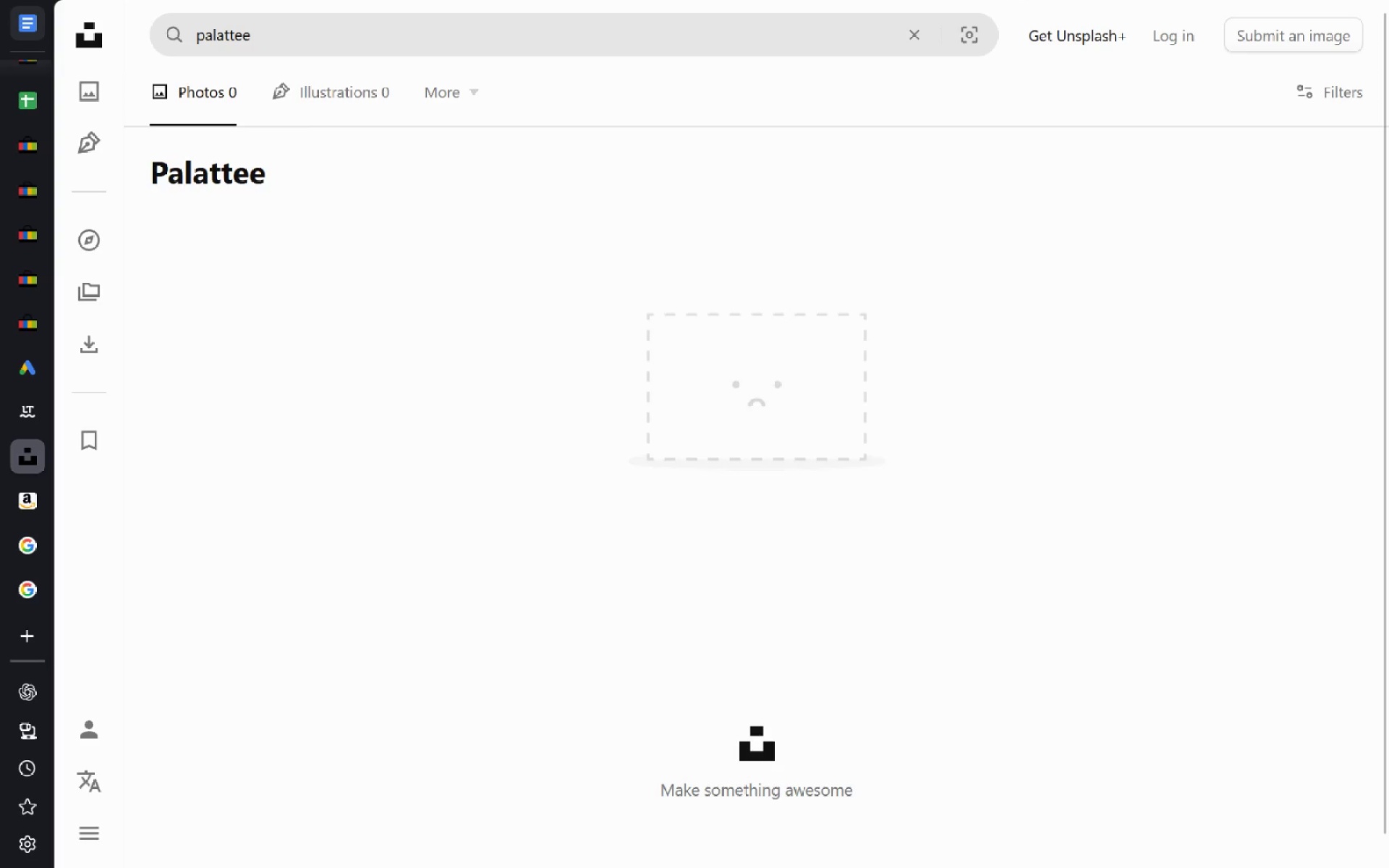 
key(Control+ControlLeft)
 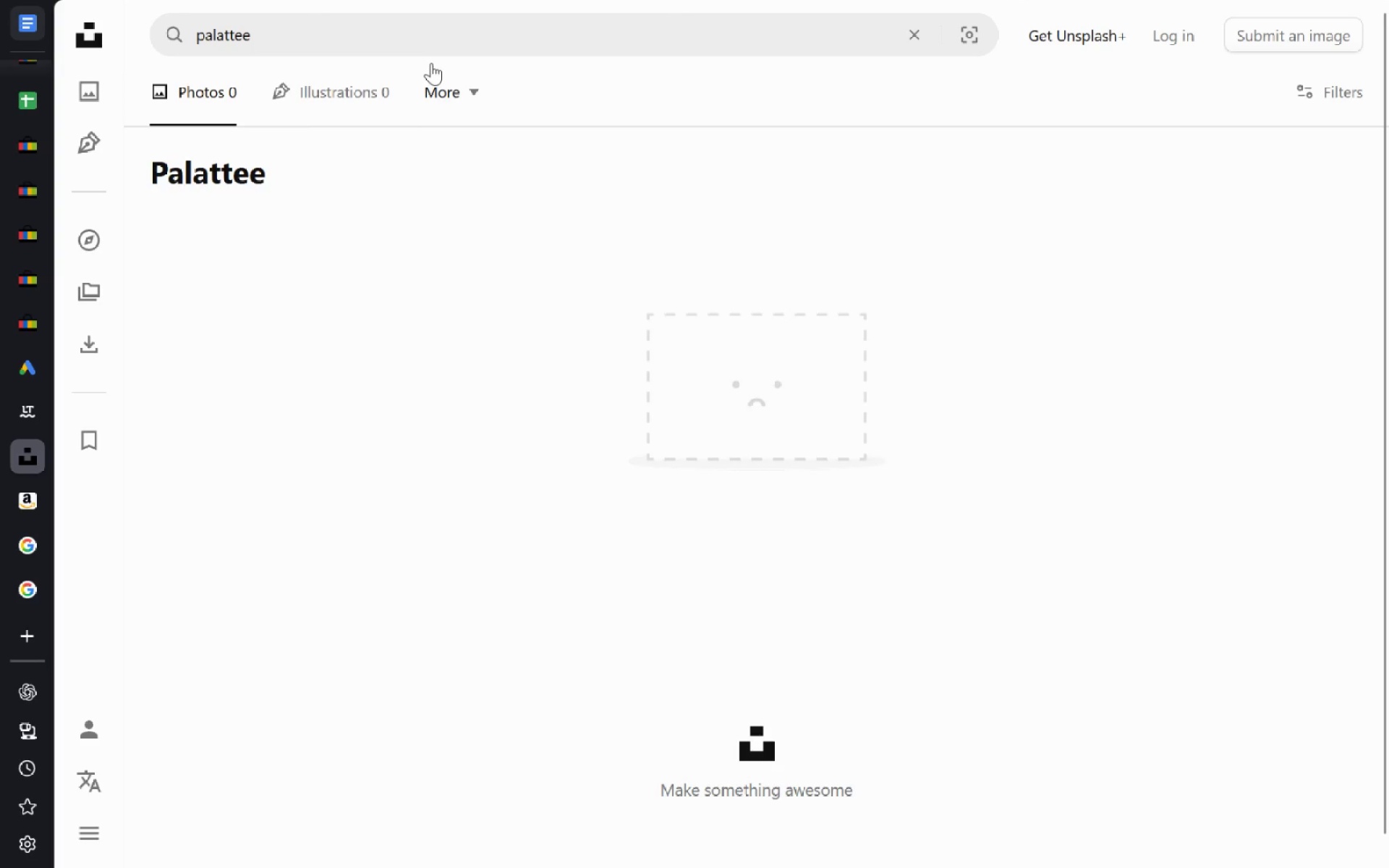 
left_click([433, 52])
 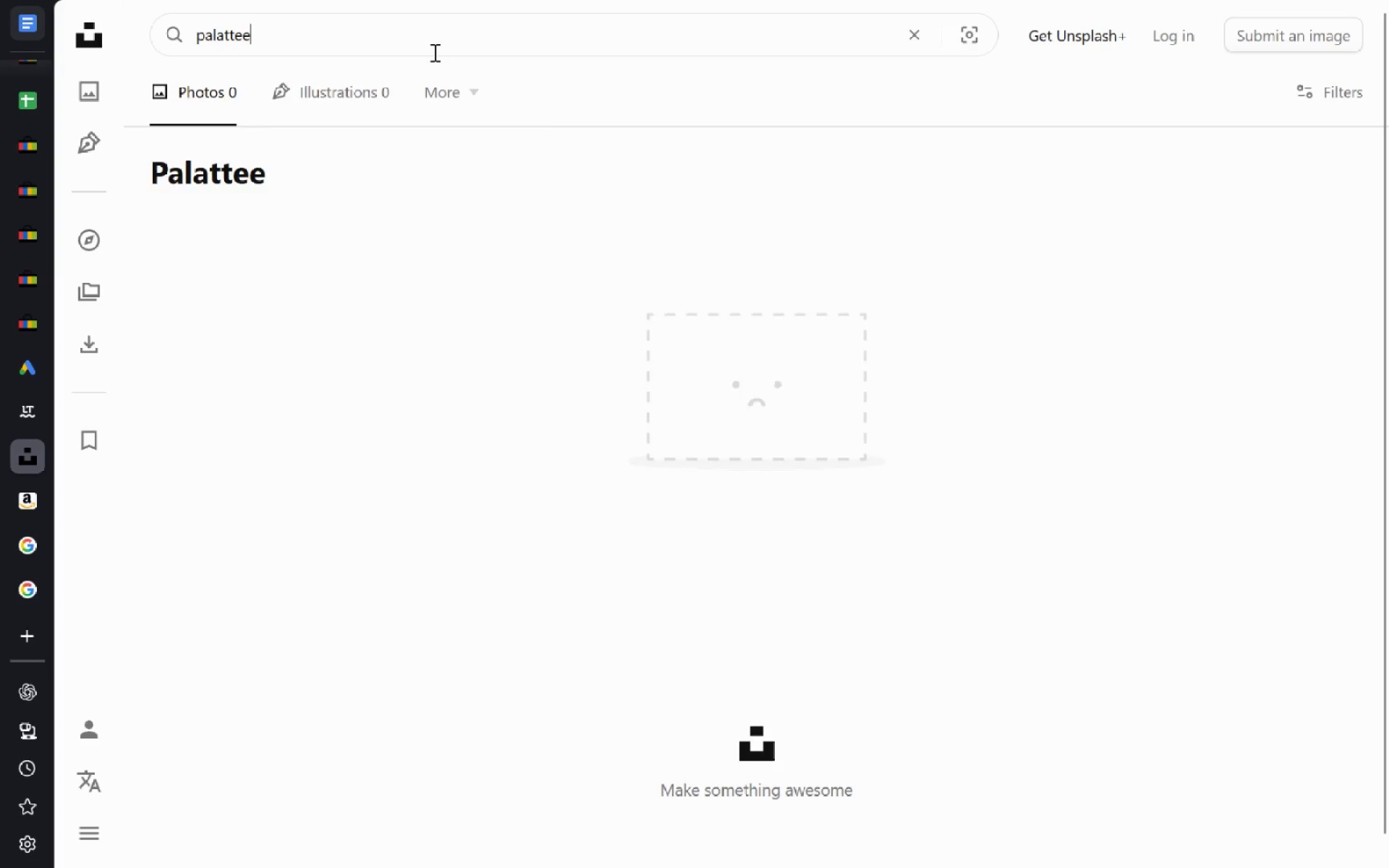 
key(Control+Backspace)
 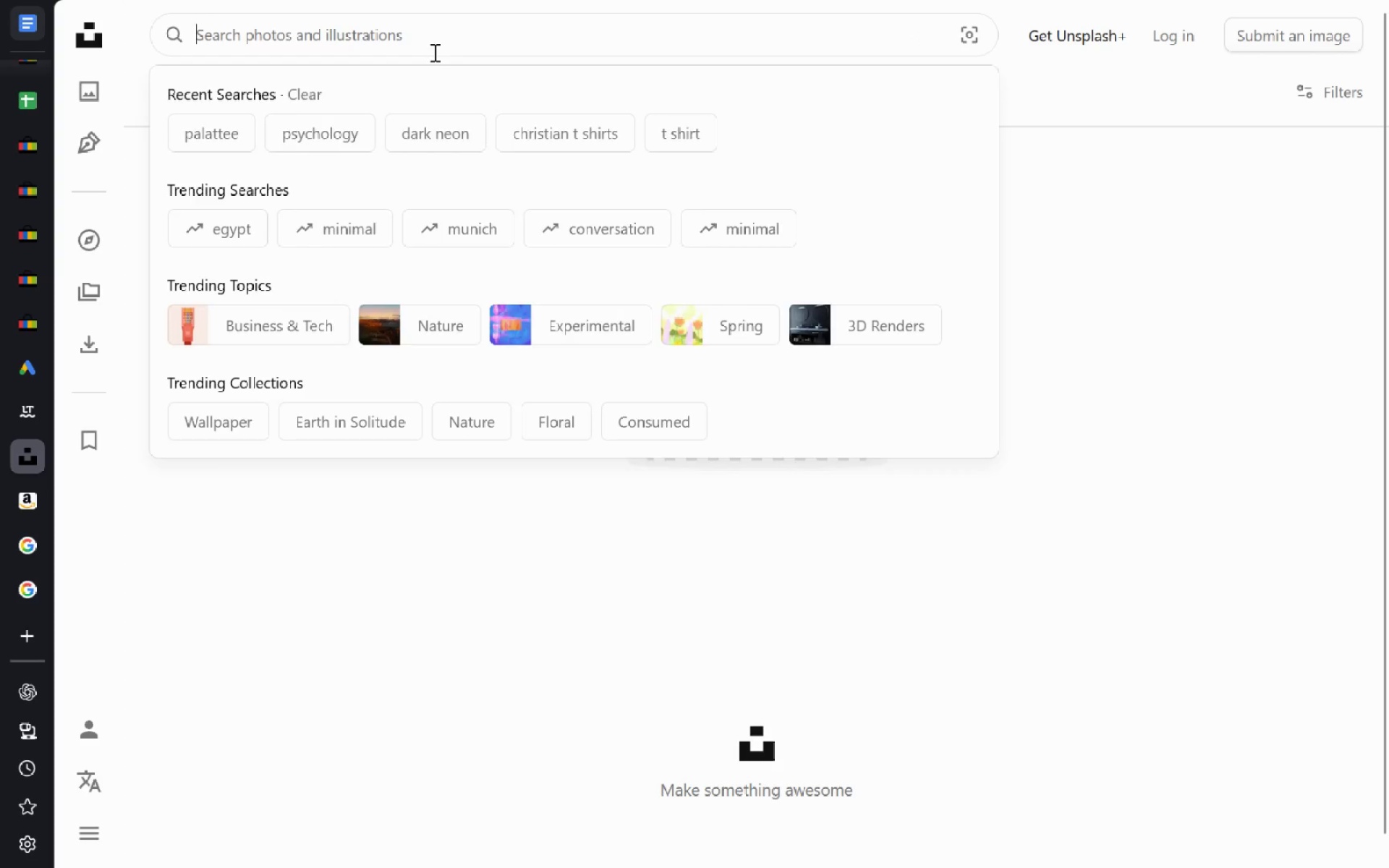 
type(pe)
key(Backspace)
type(a)
key(Backspace)
type(elat)
 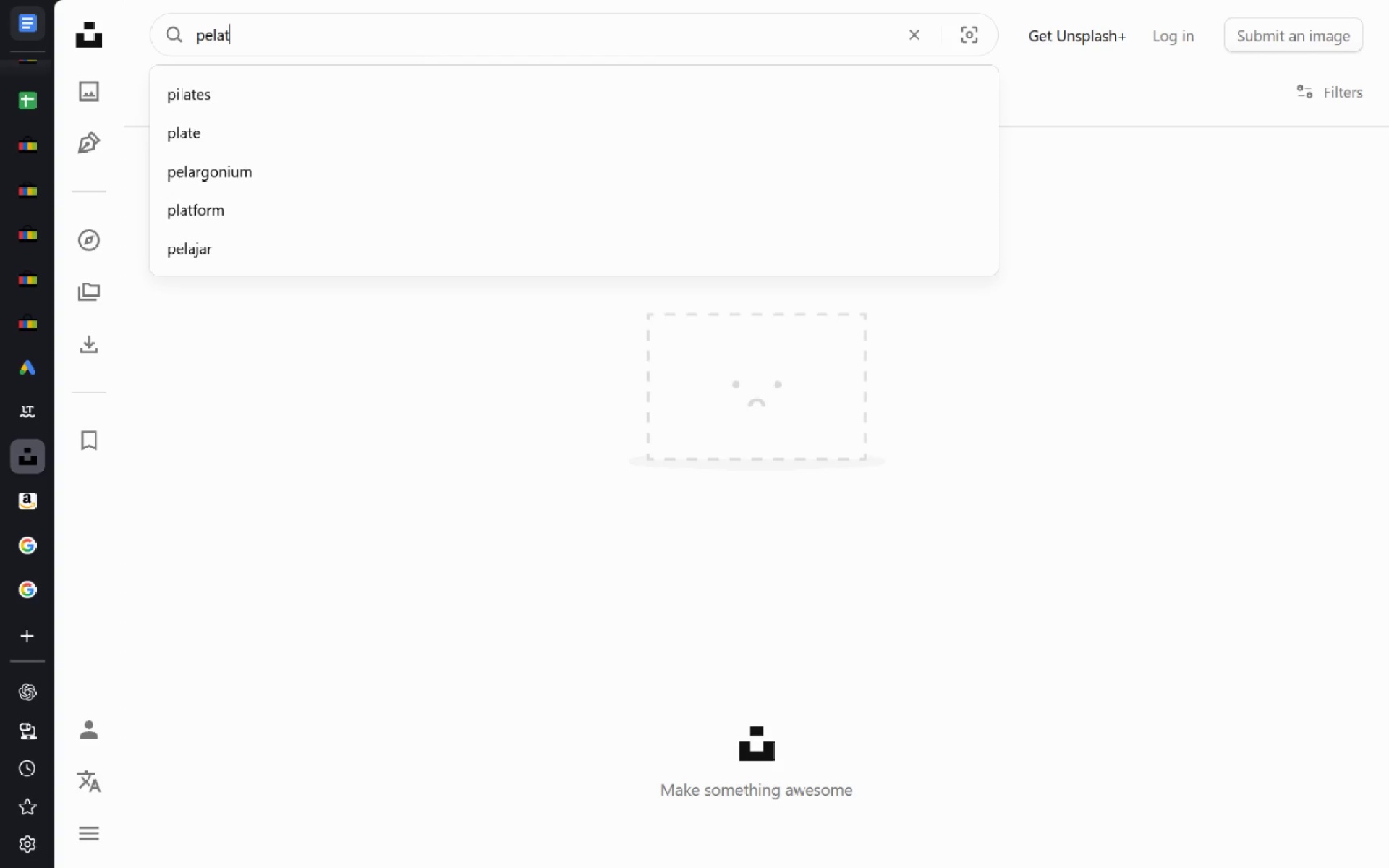 
key(ArrowDown)
 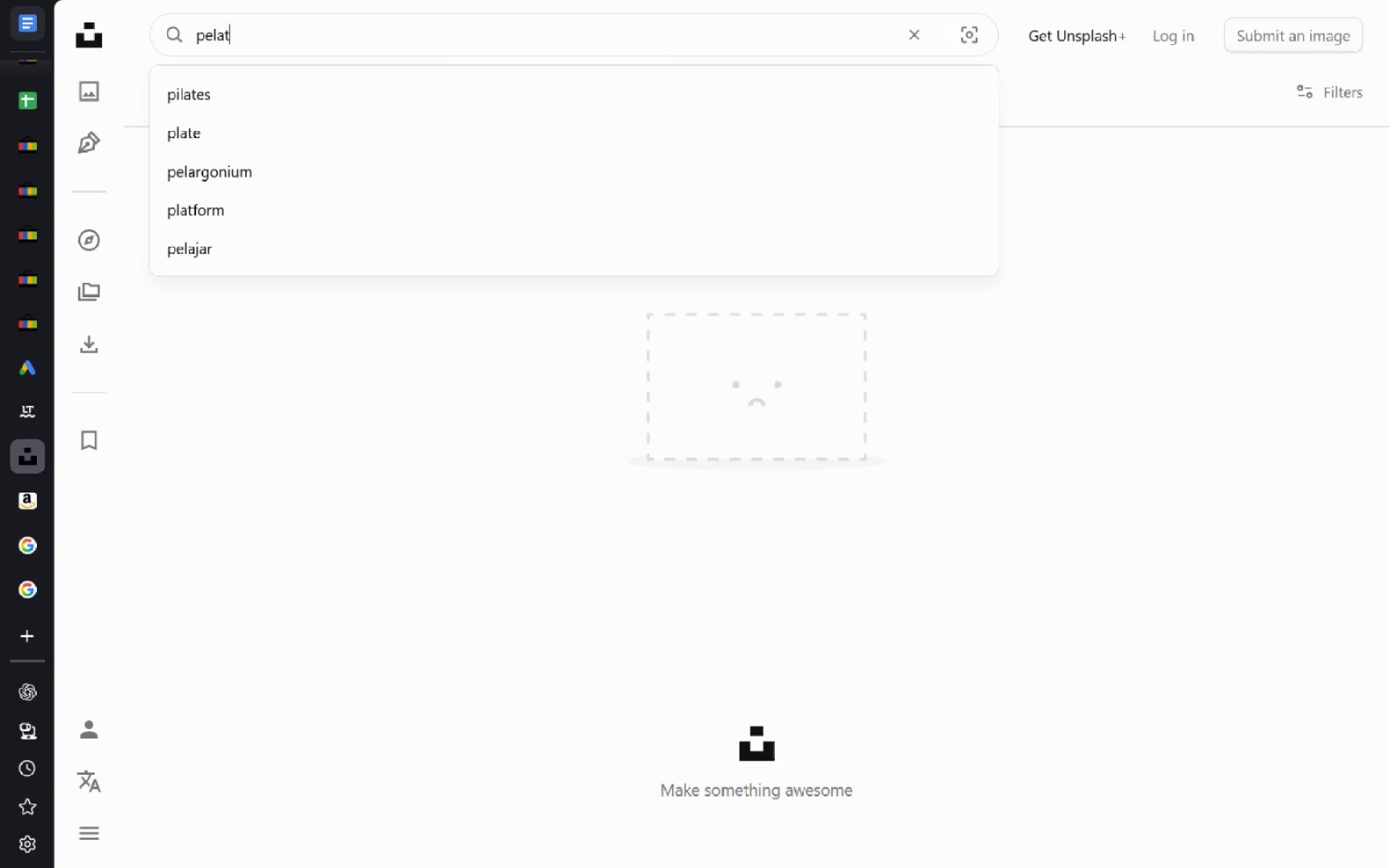 
key(ArrowUp)
 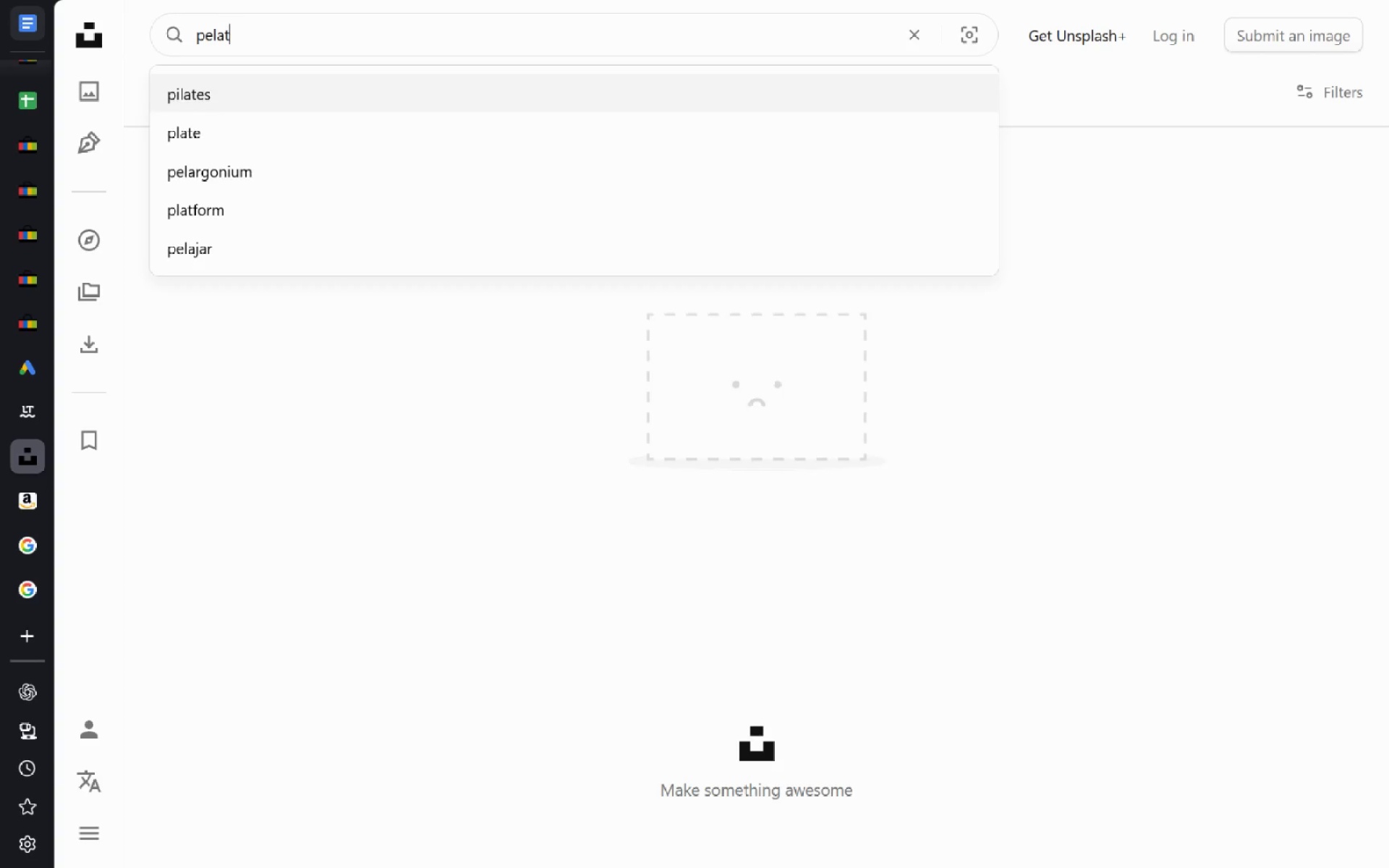 
key(ArrowDown)
 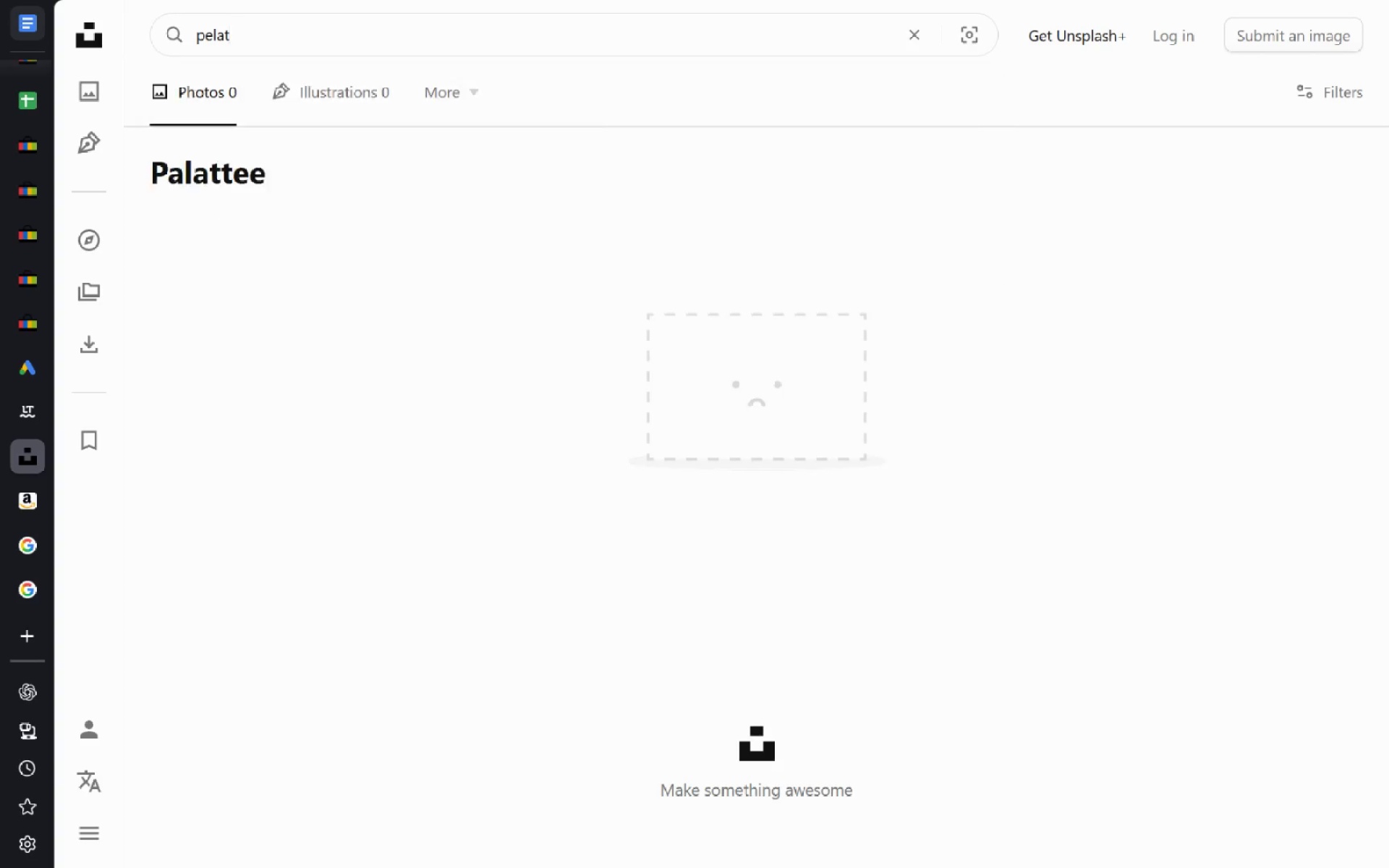 
key(Enter)
 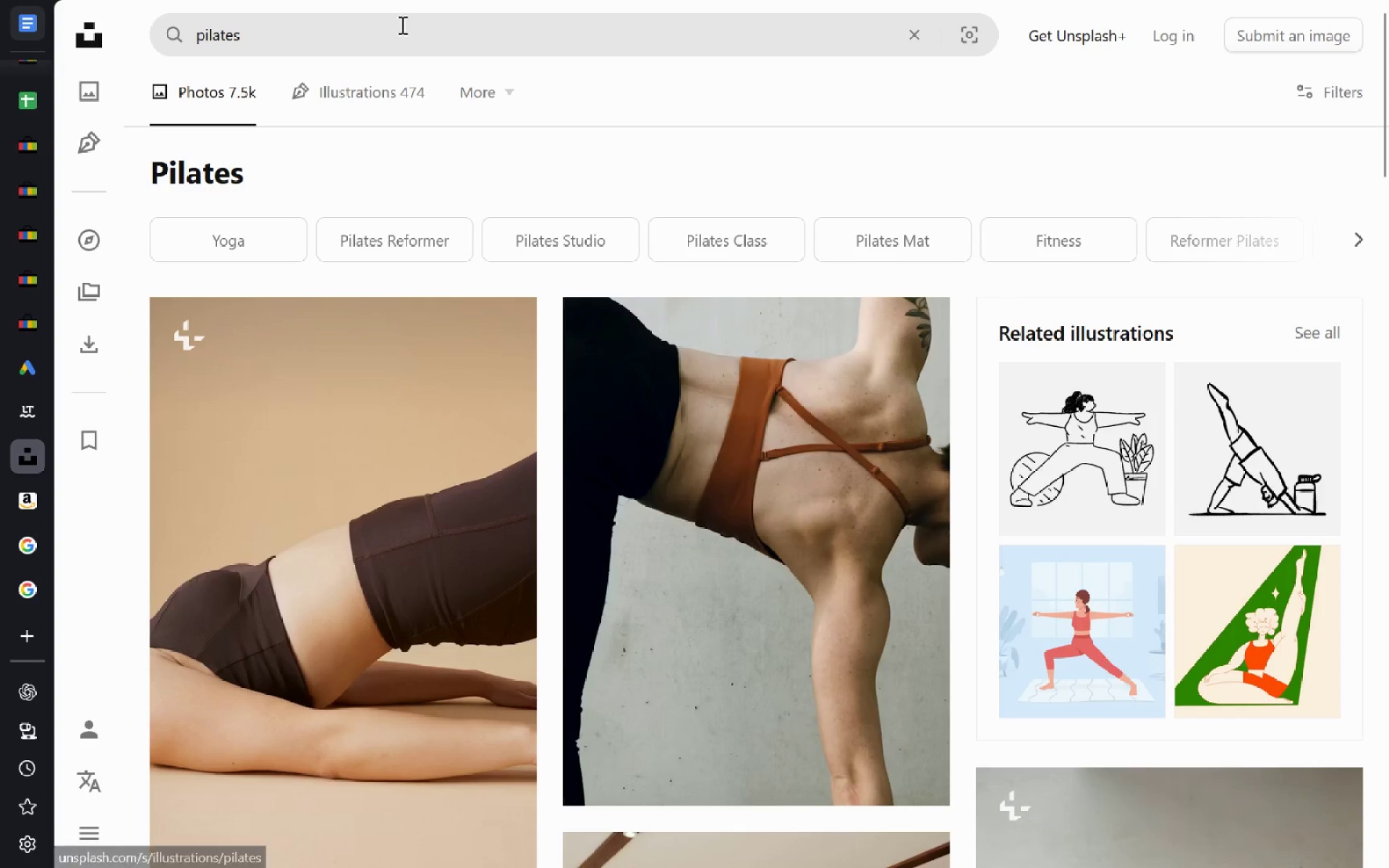 
left_click([331, 34])
 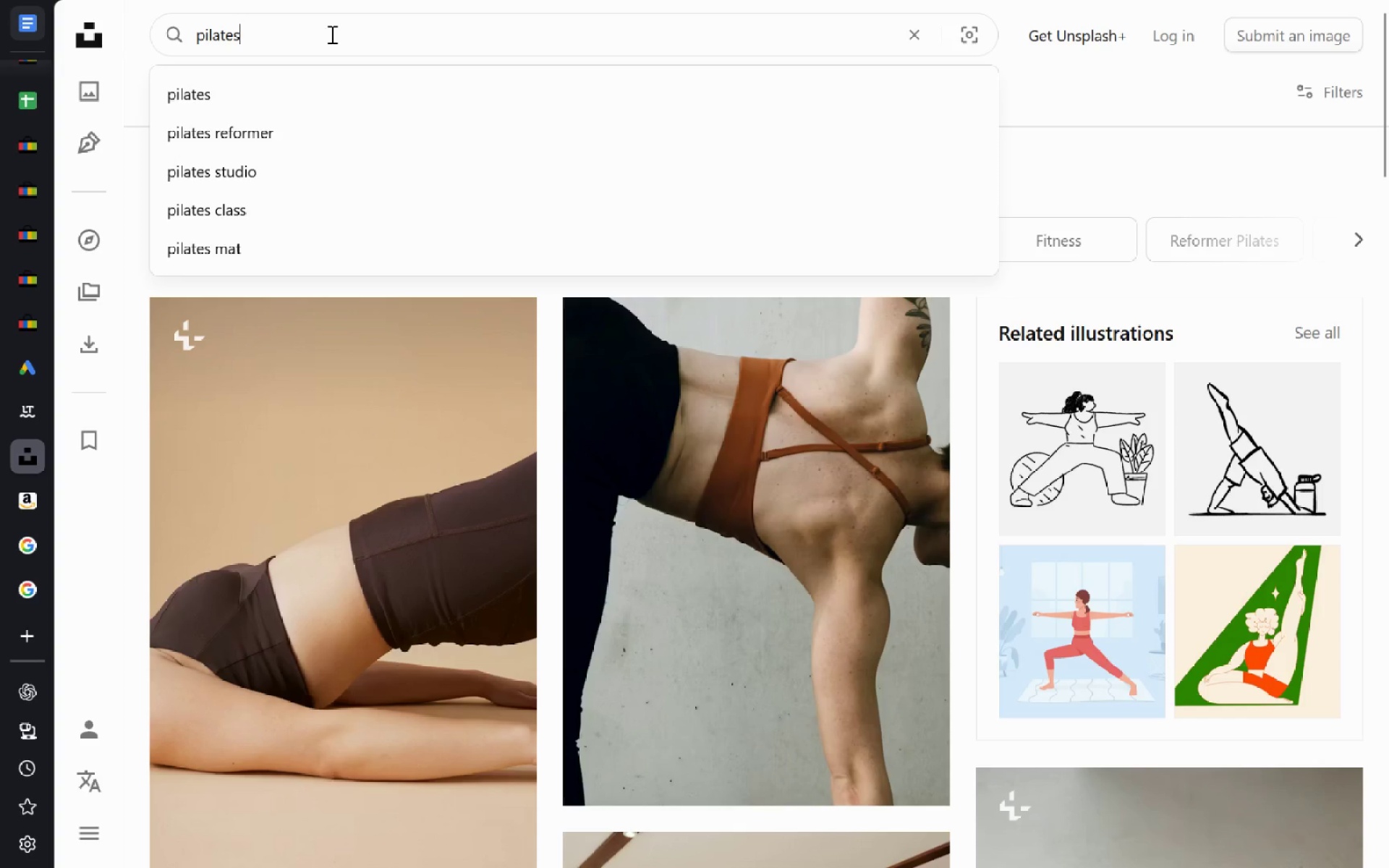 
key(ArrowRight)
 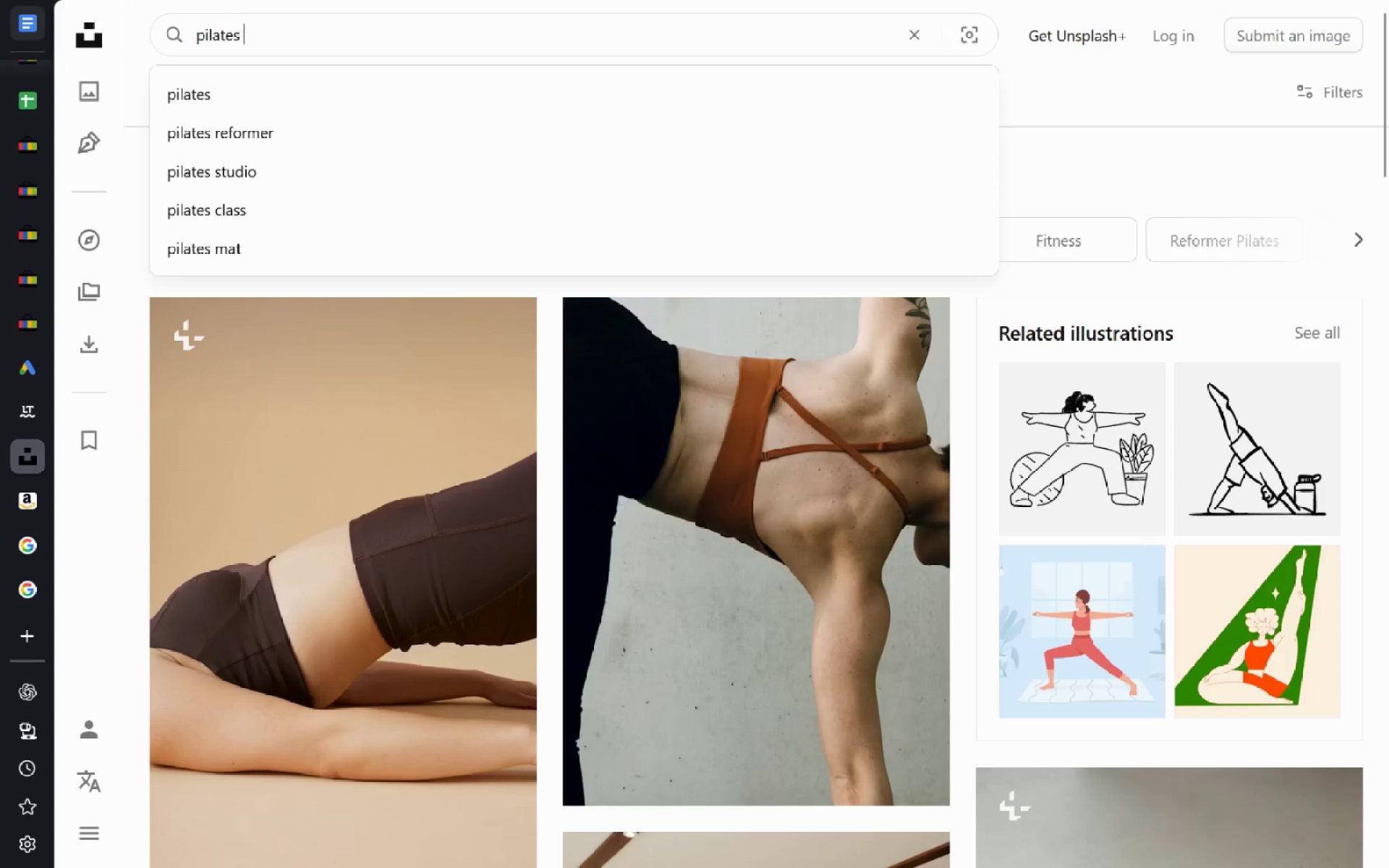 
type( roller)
 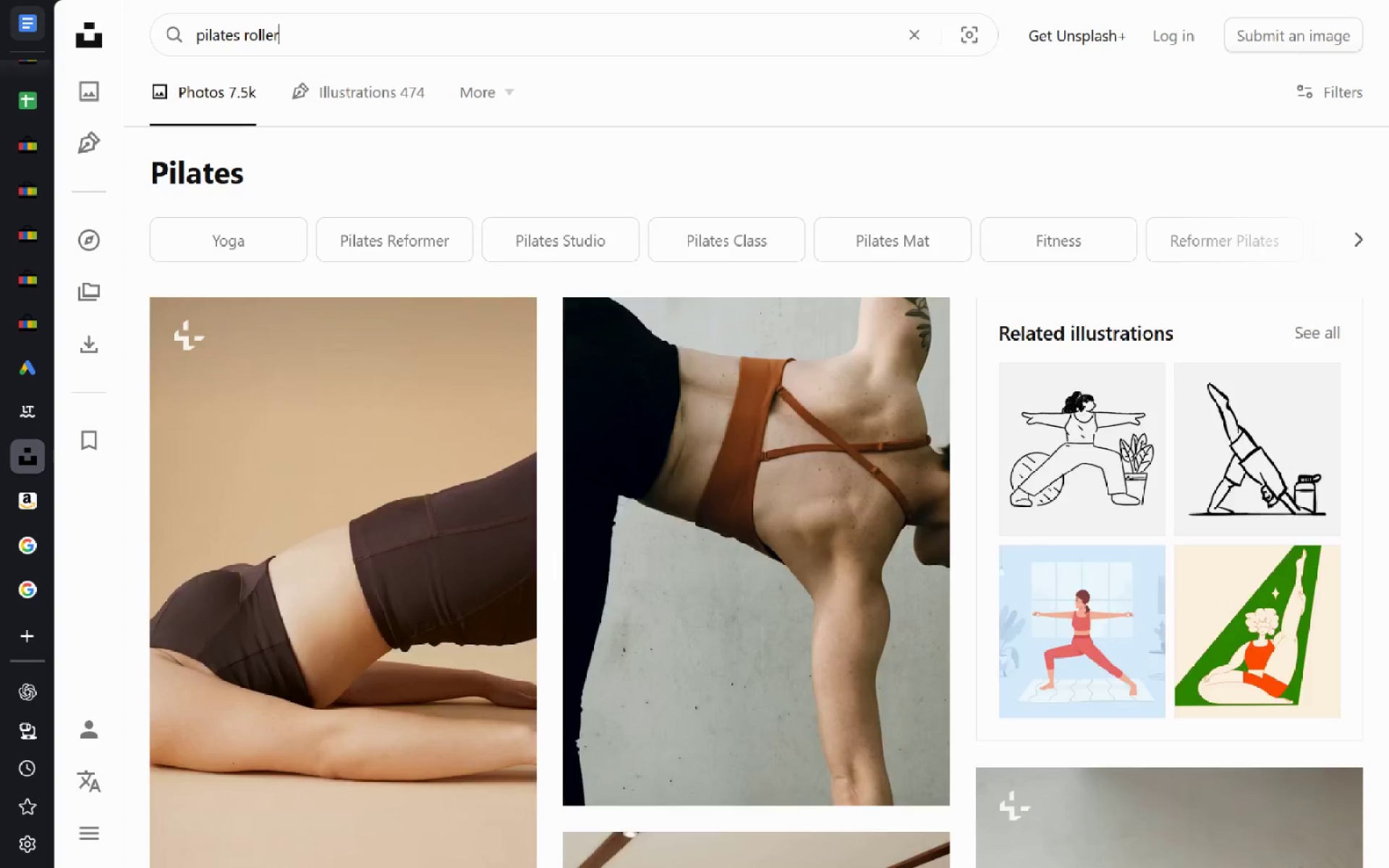 
key(Enter)
 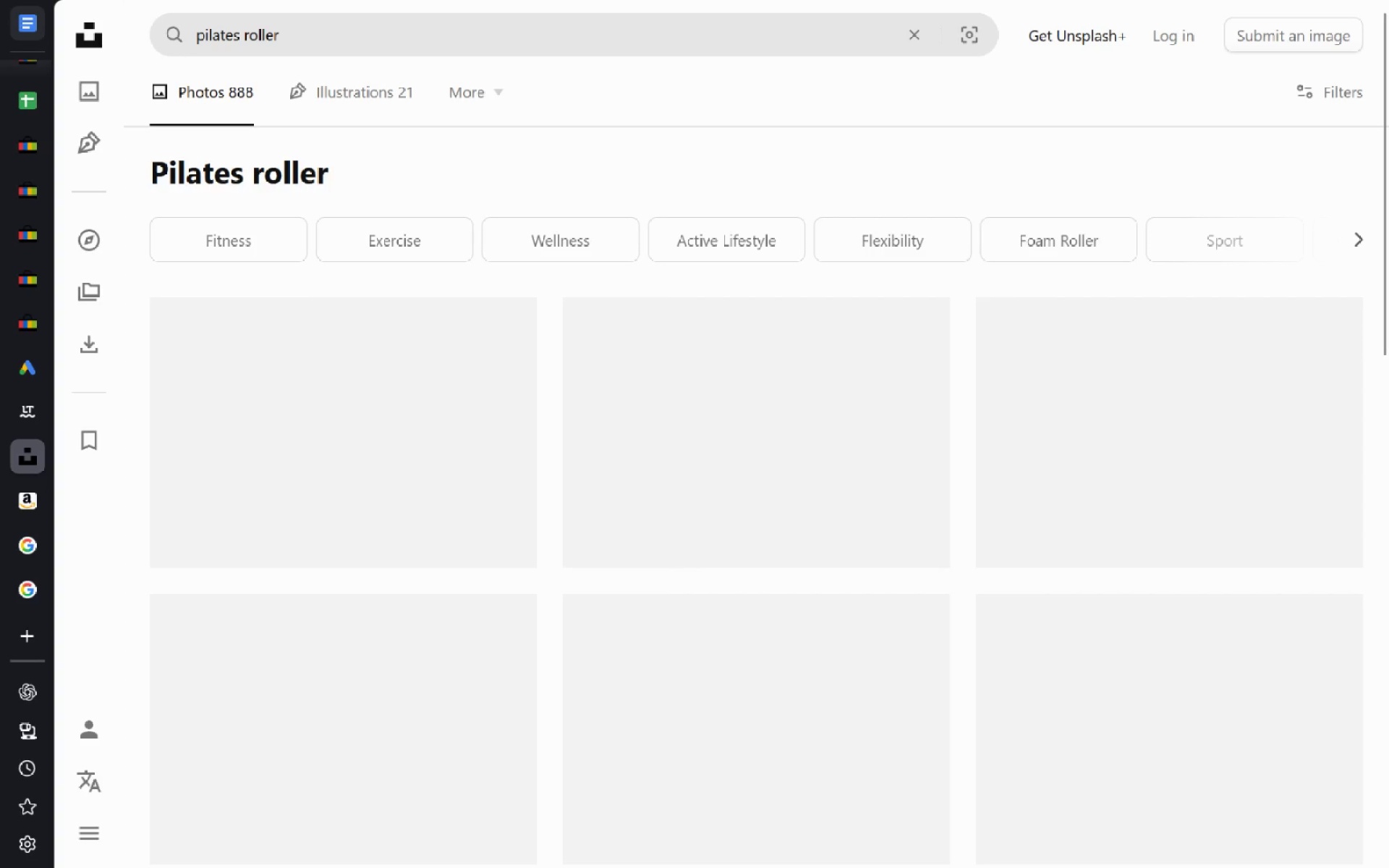 
mouse_move([549, 409])
 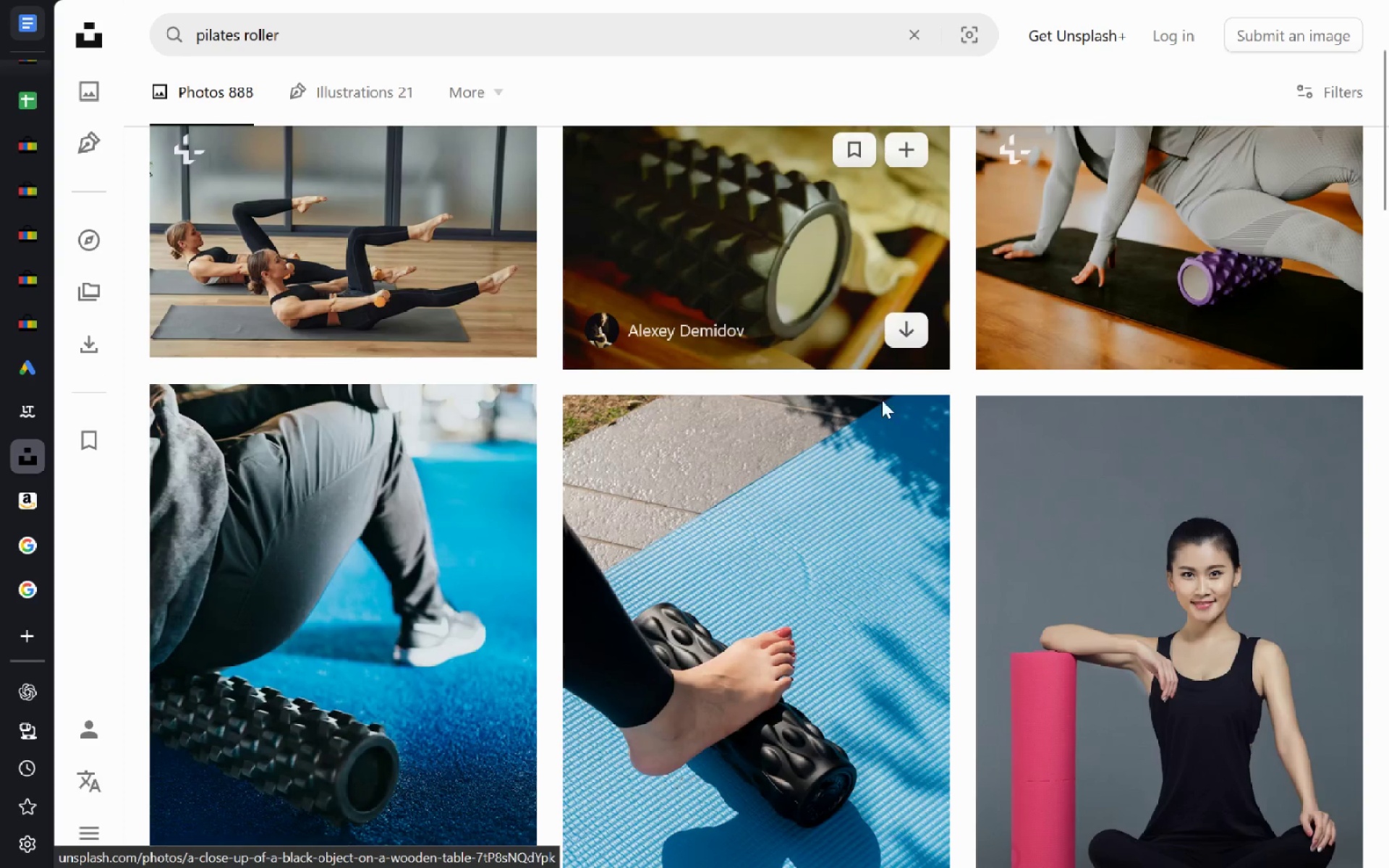 
mouse_move([793, 488])
 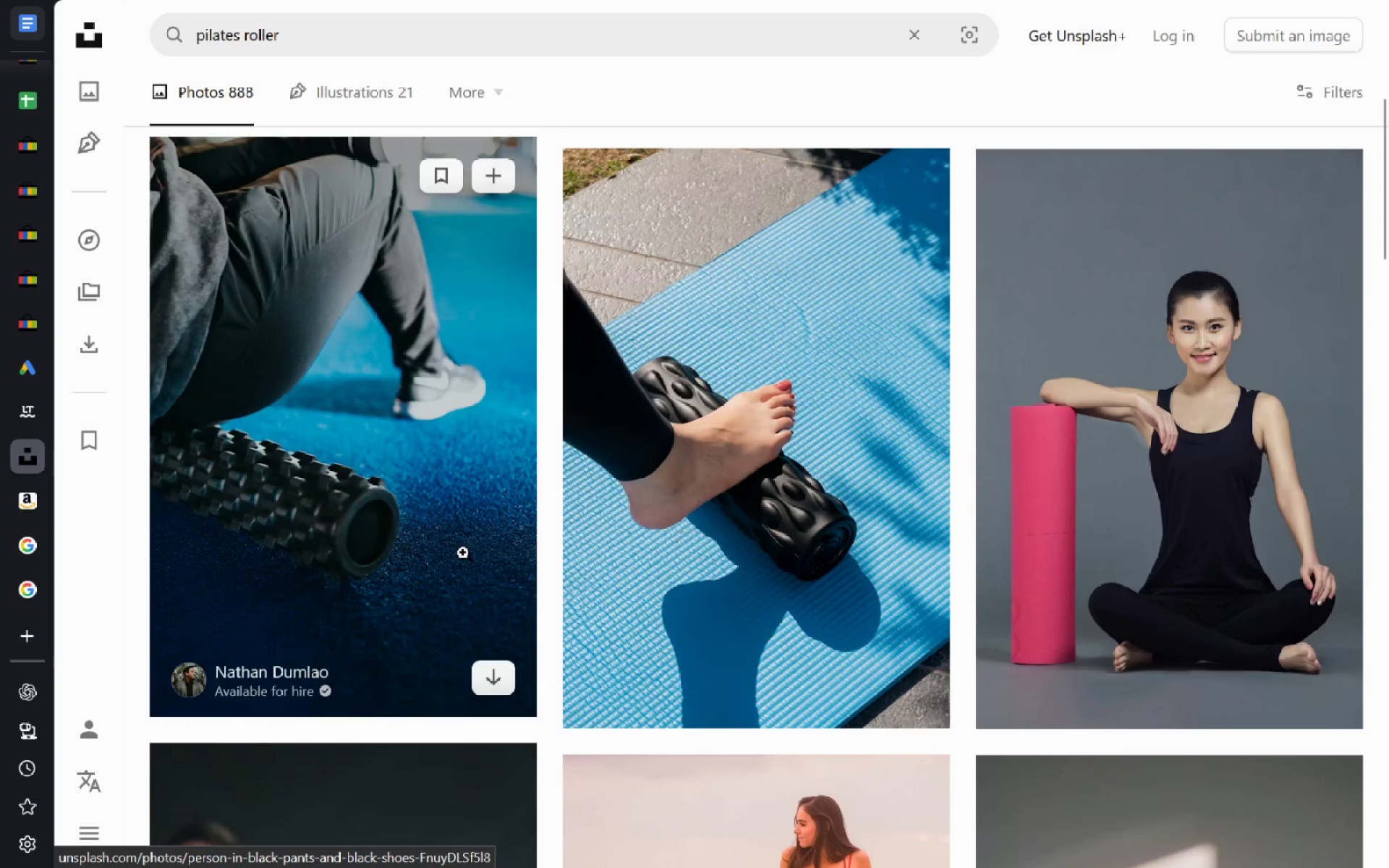 
left_click([463, 553])
 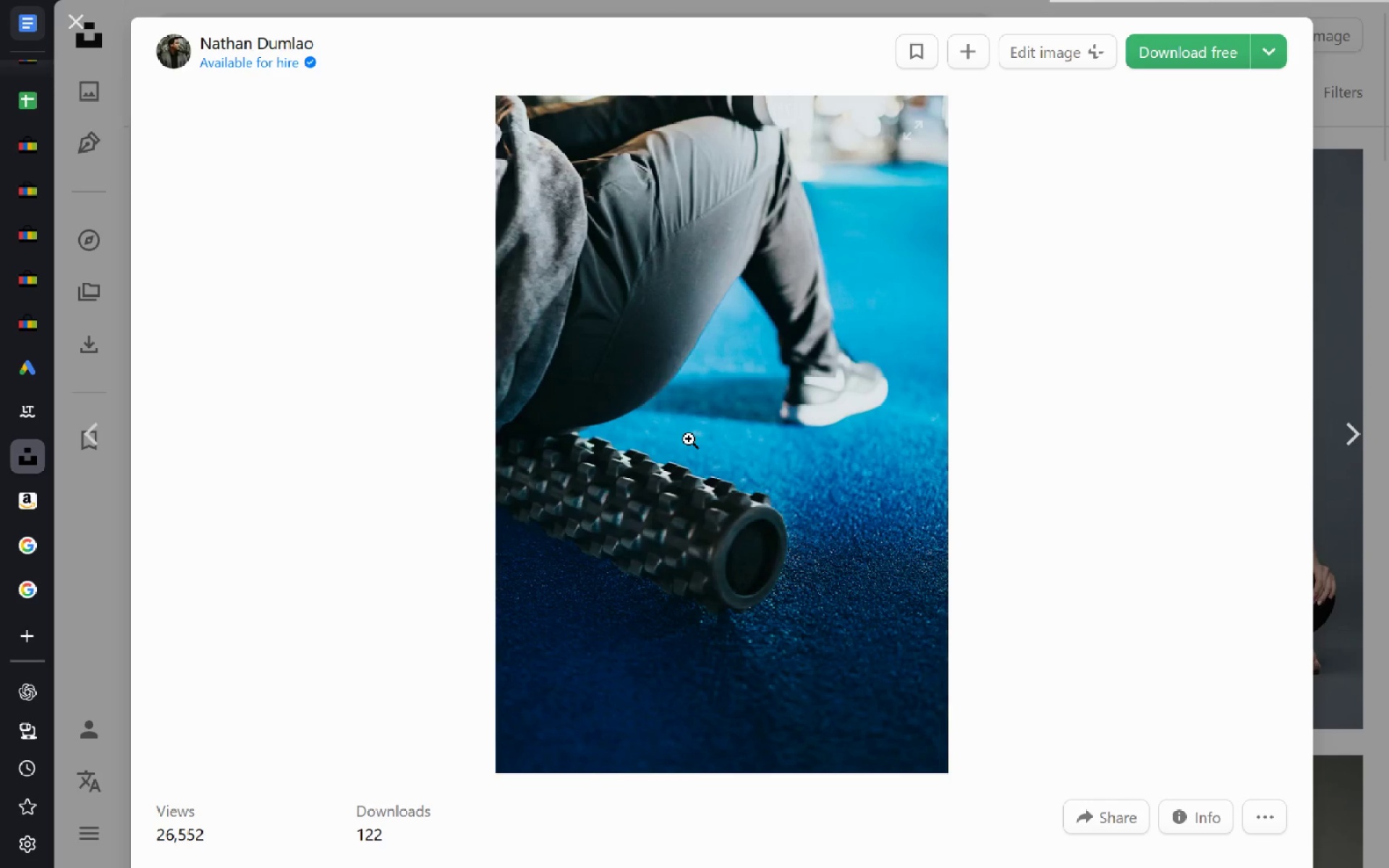 
right_click([689, 439])
 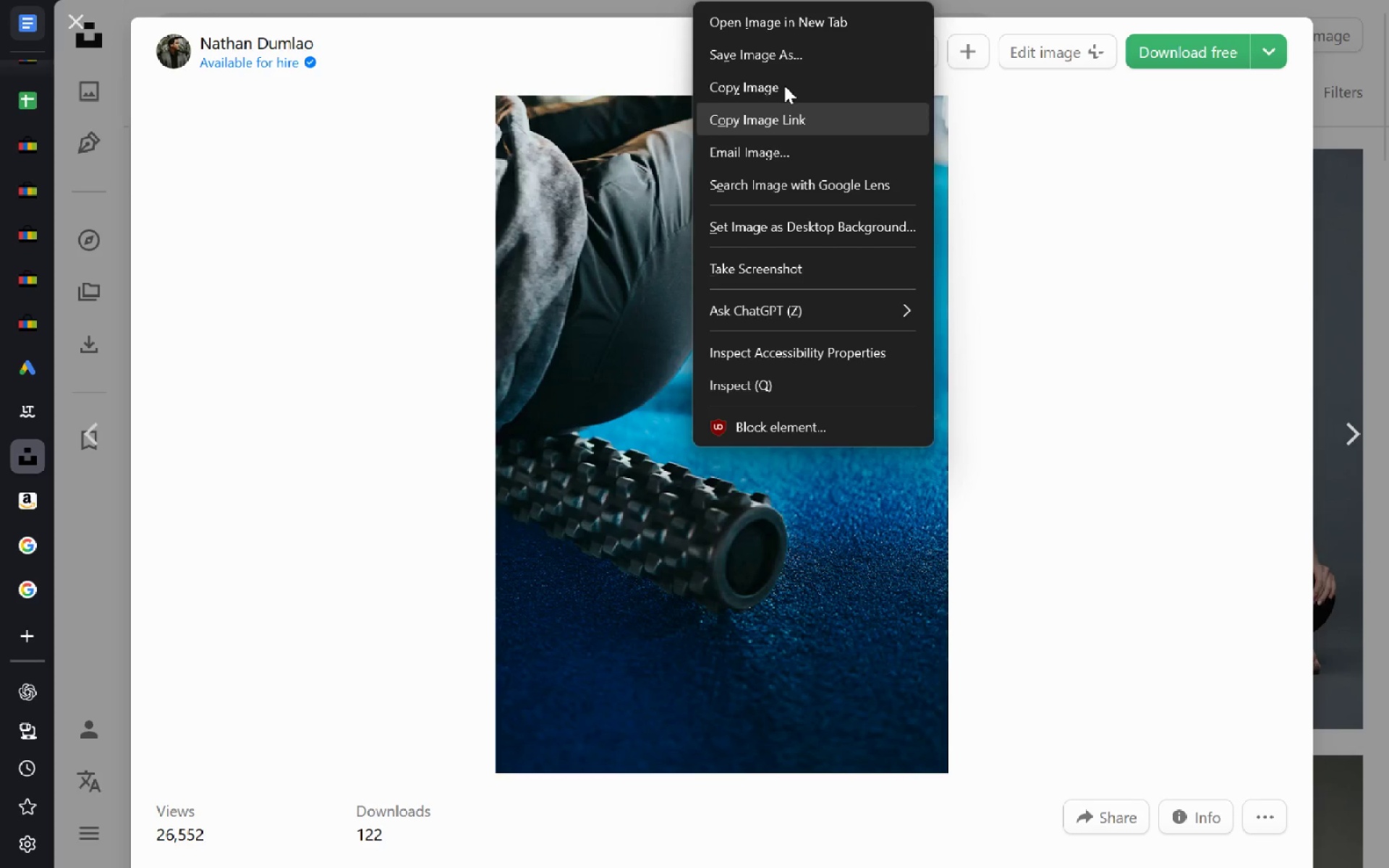 
left_click([788, 67])
 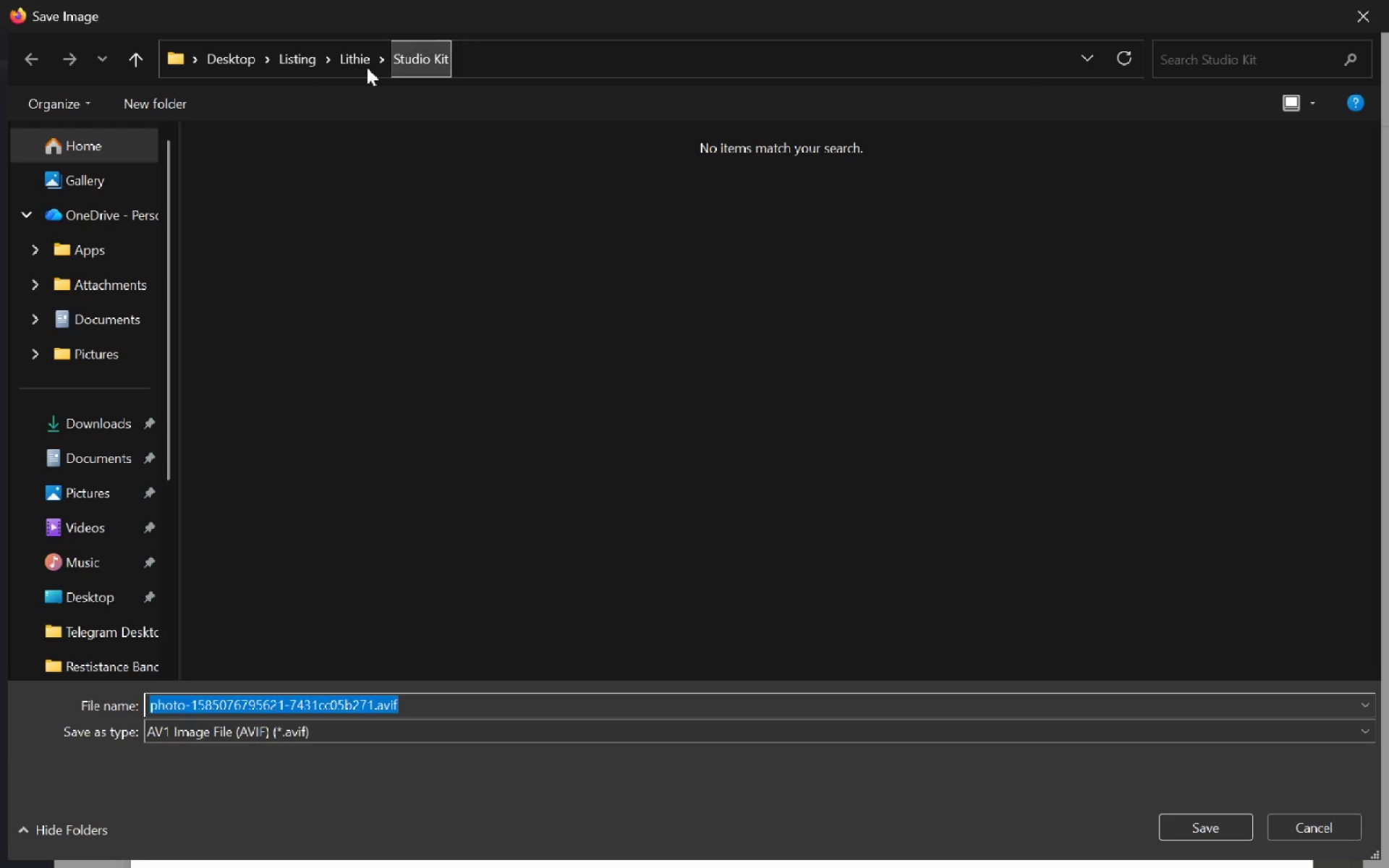 
left_click([351, 72])
 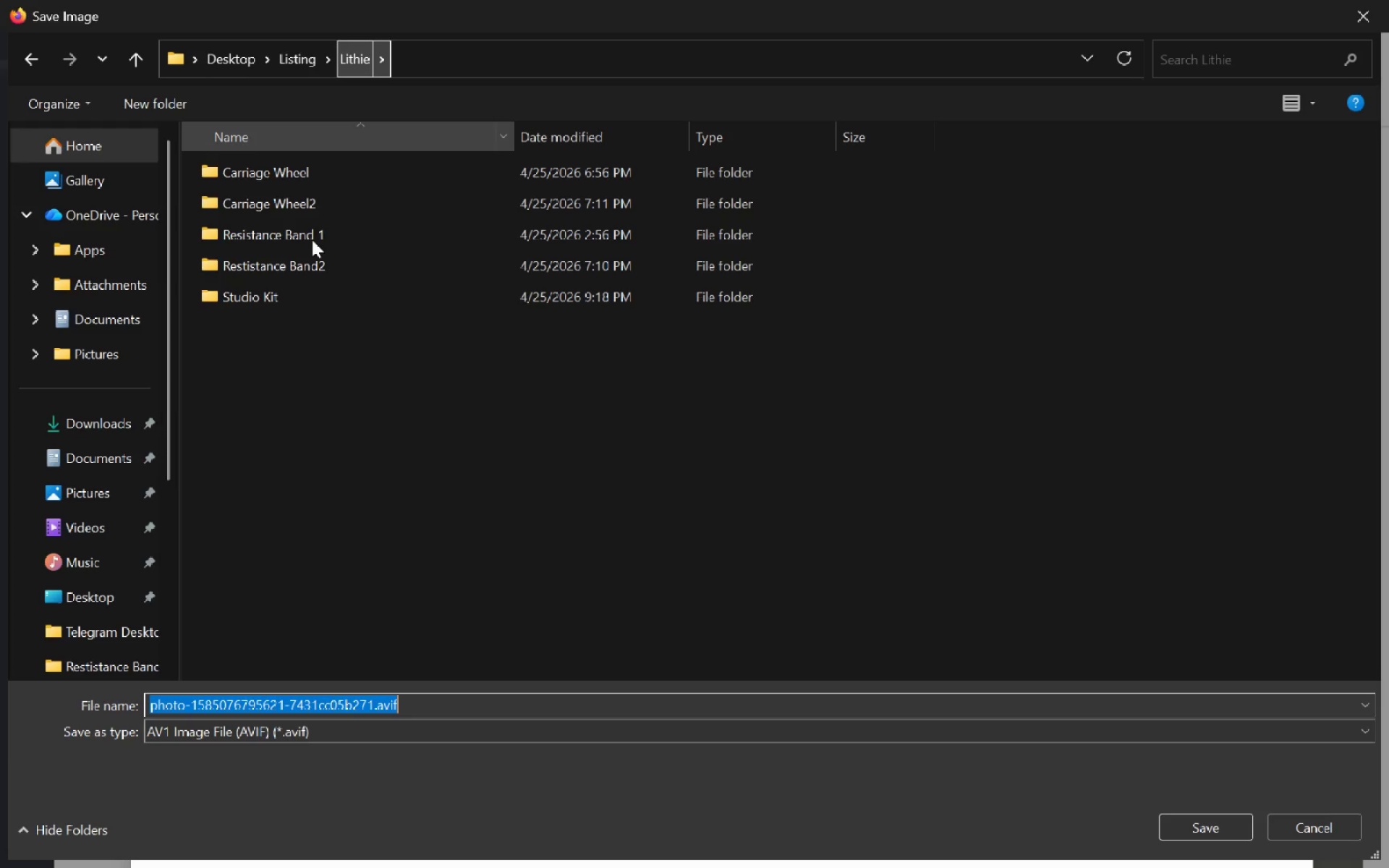 
double_click([276, 307])
 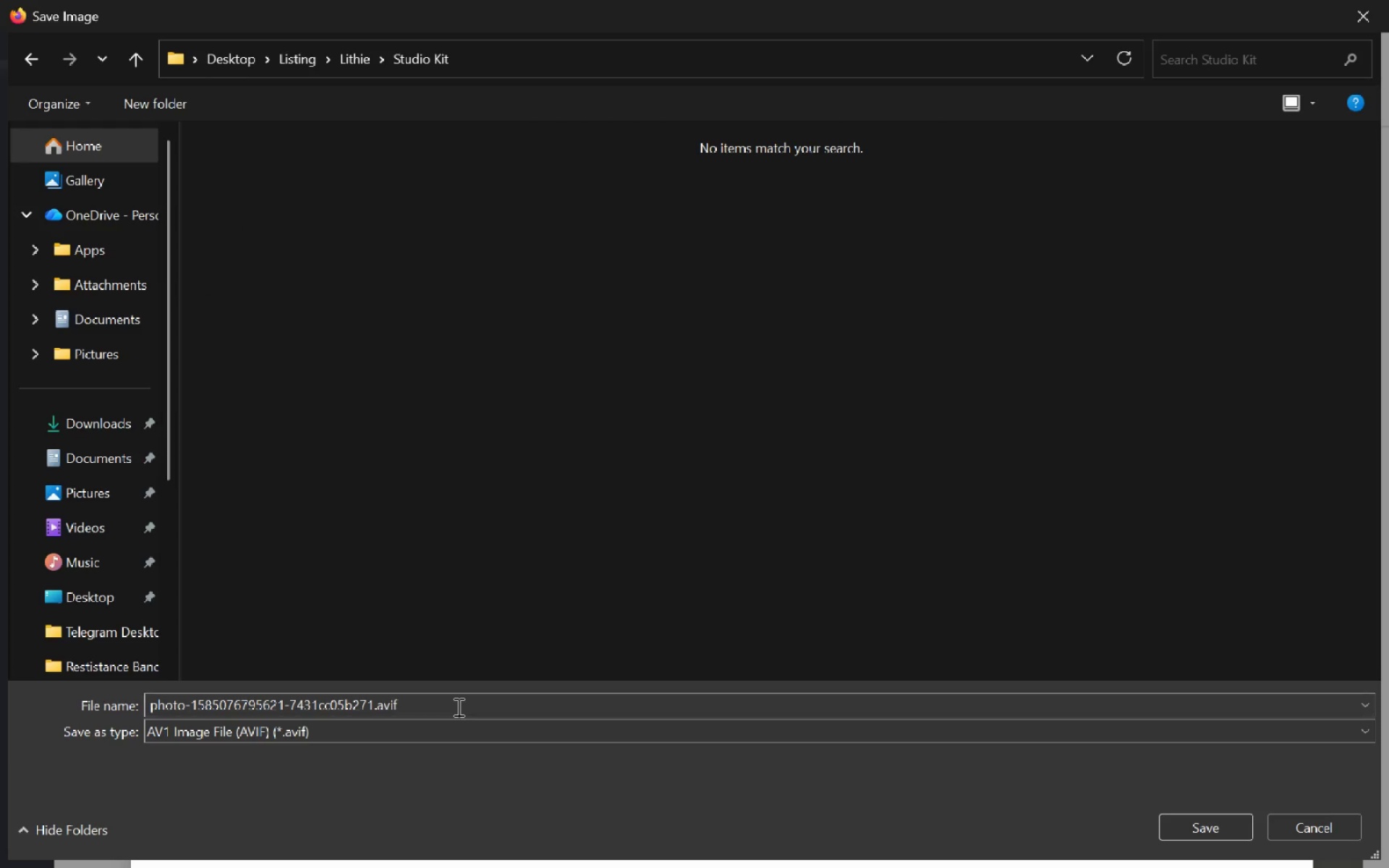 
left_click([456, 707])
 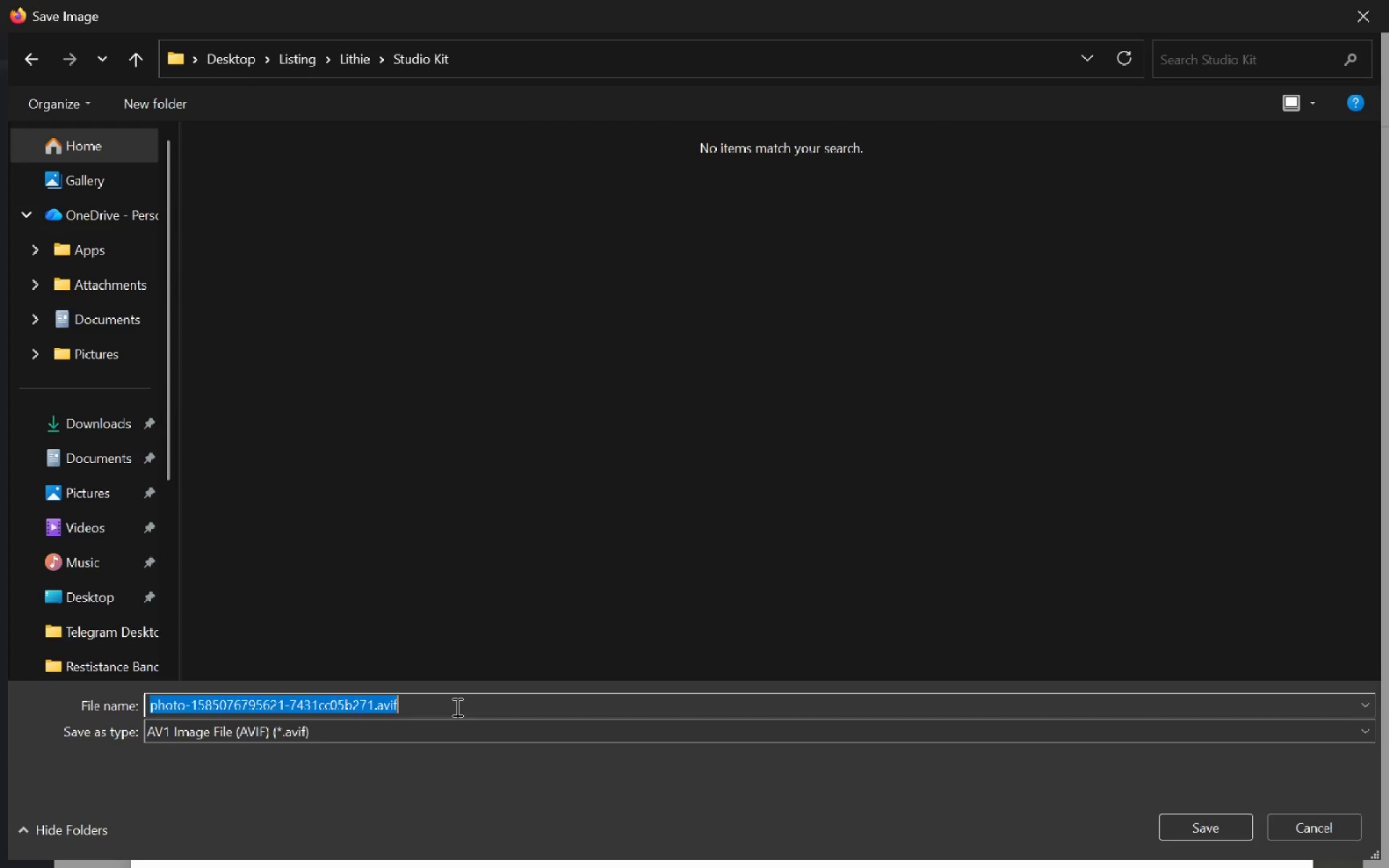 
type(image1)
 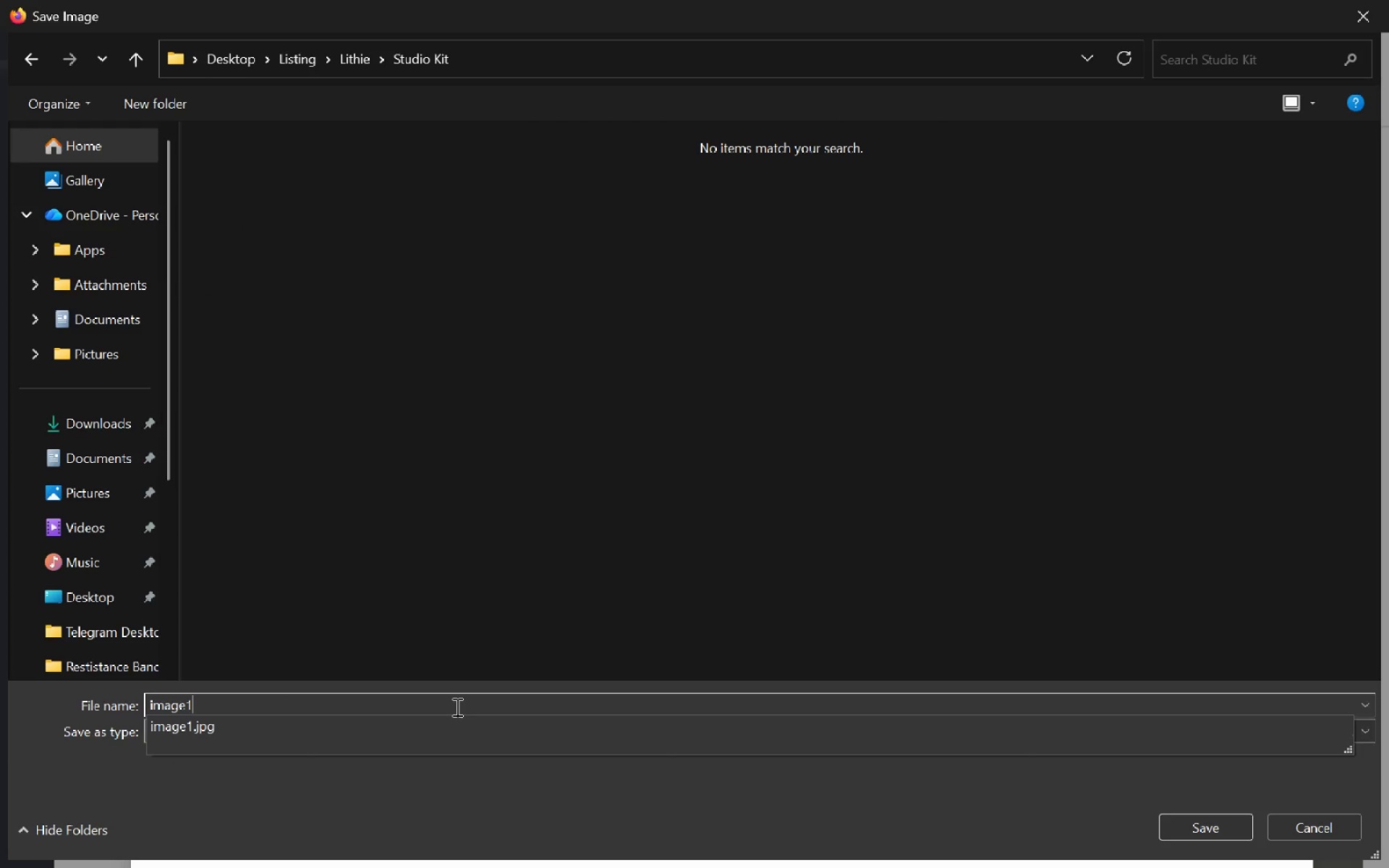 
key(Enter)
 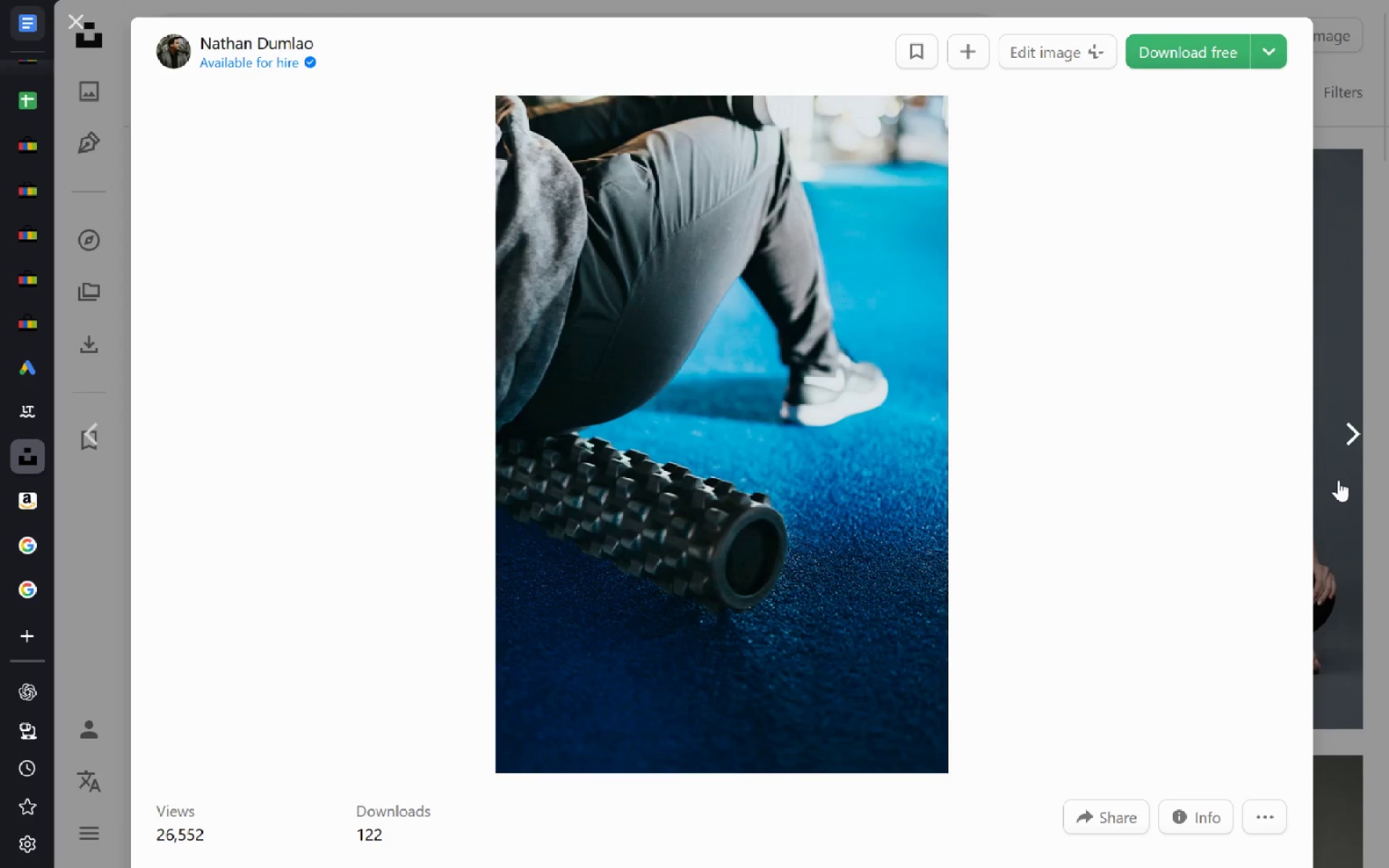 
left_click([1360, 445])
 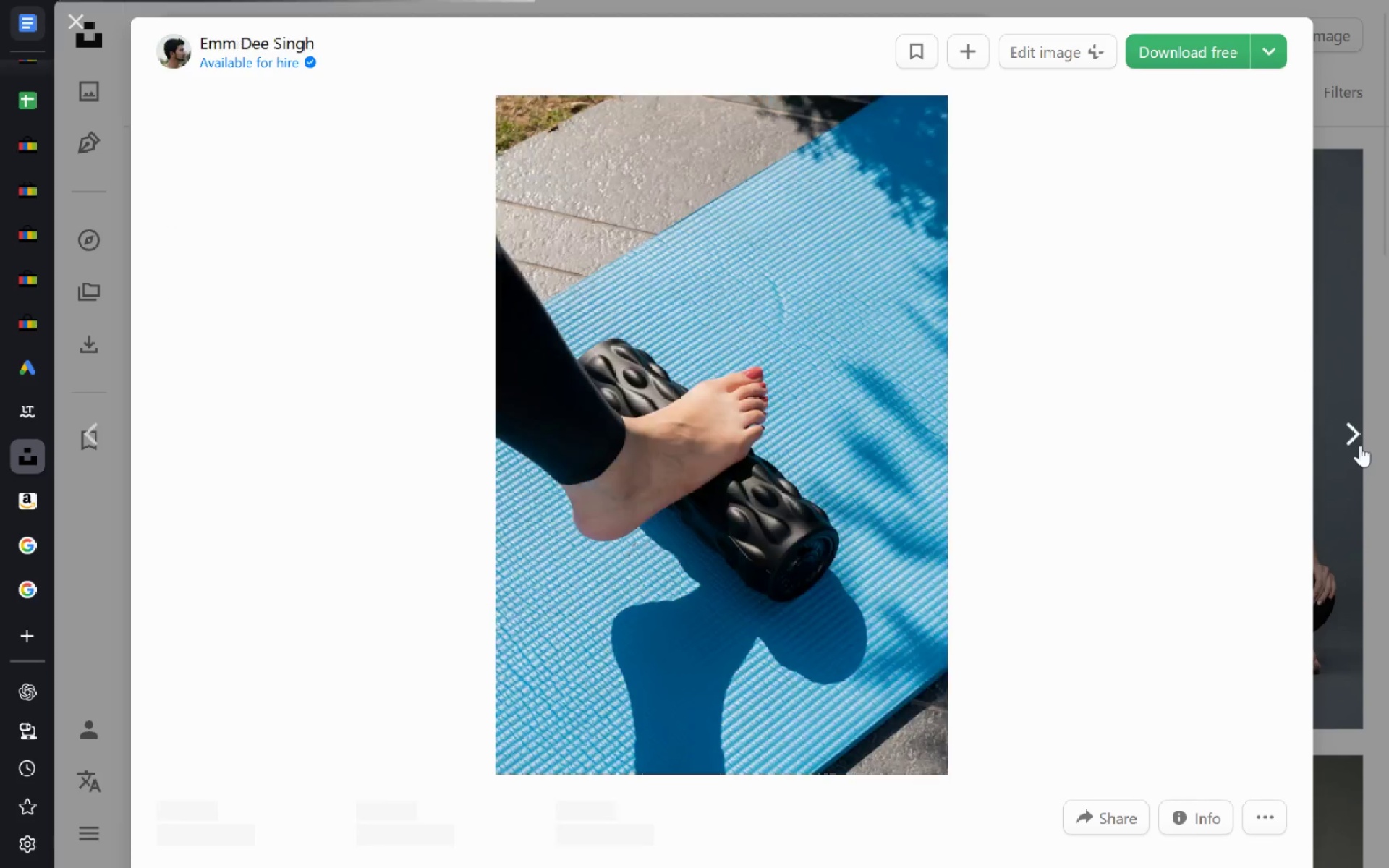 
left_click([1360, 445])
 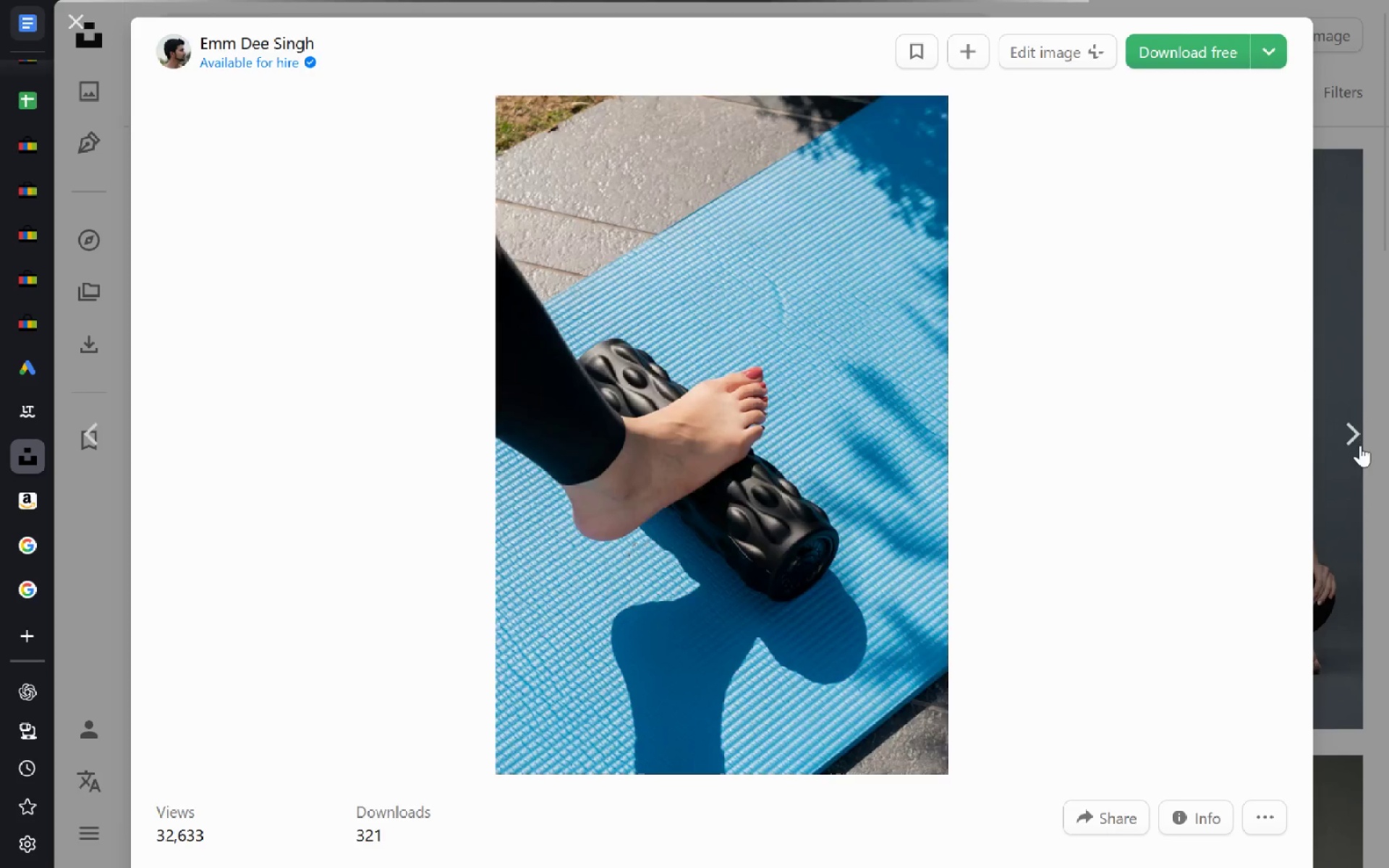 
right_click([833, 502])
 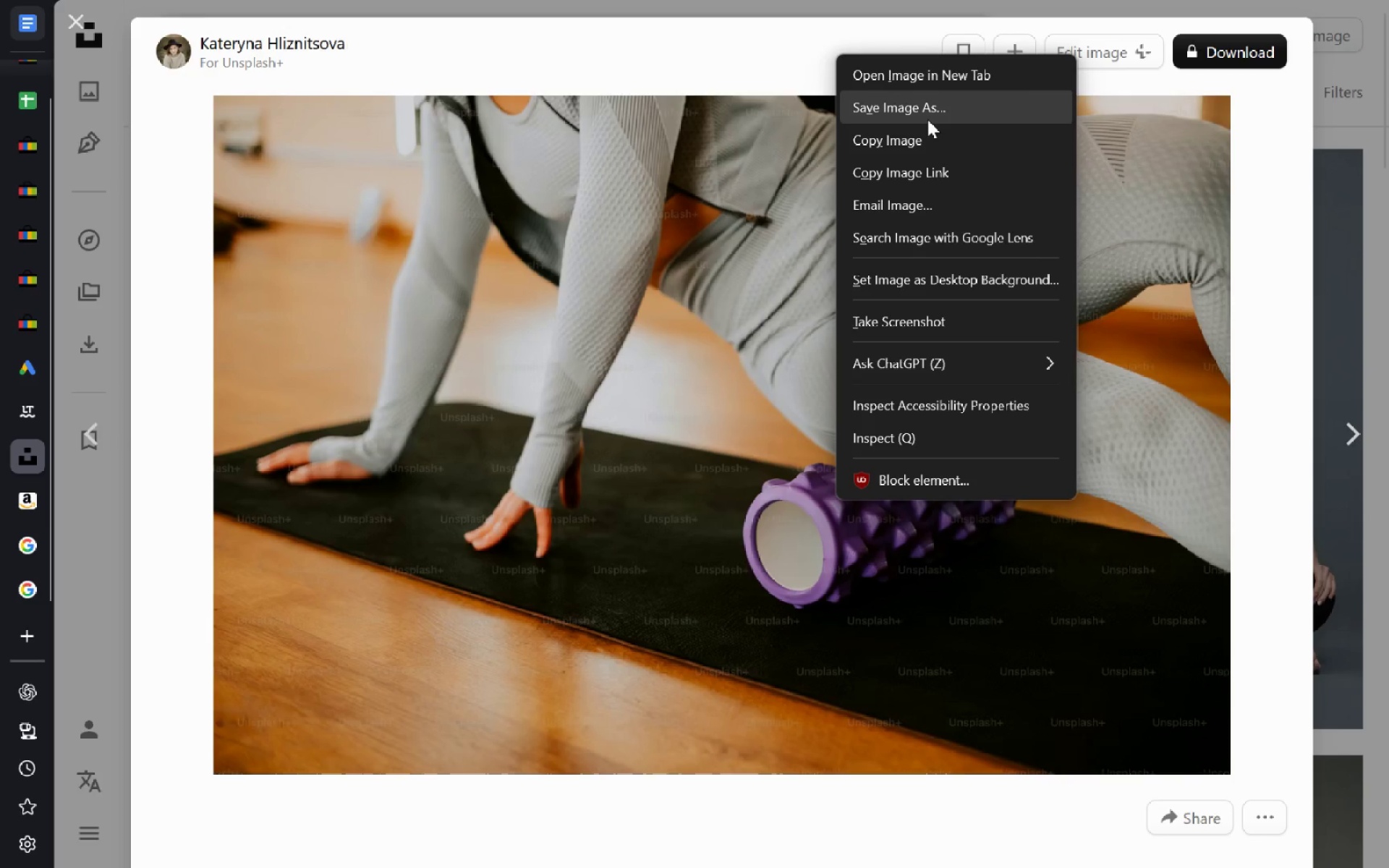 
left_click([927, 119])
 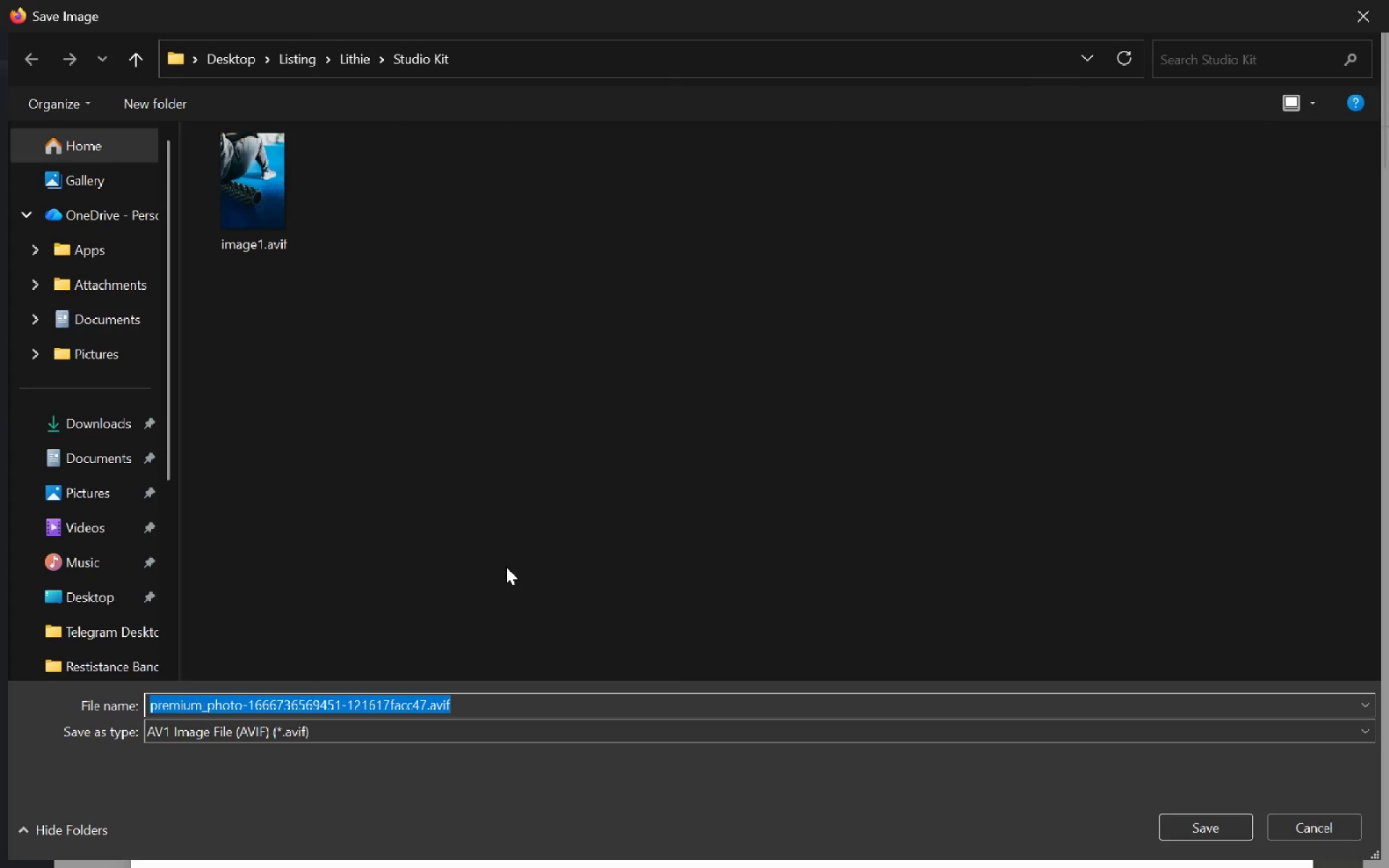 
type(image2)
 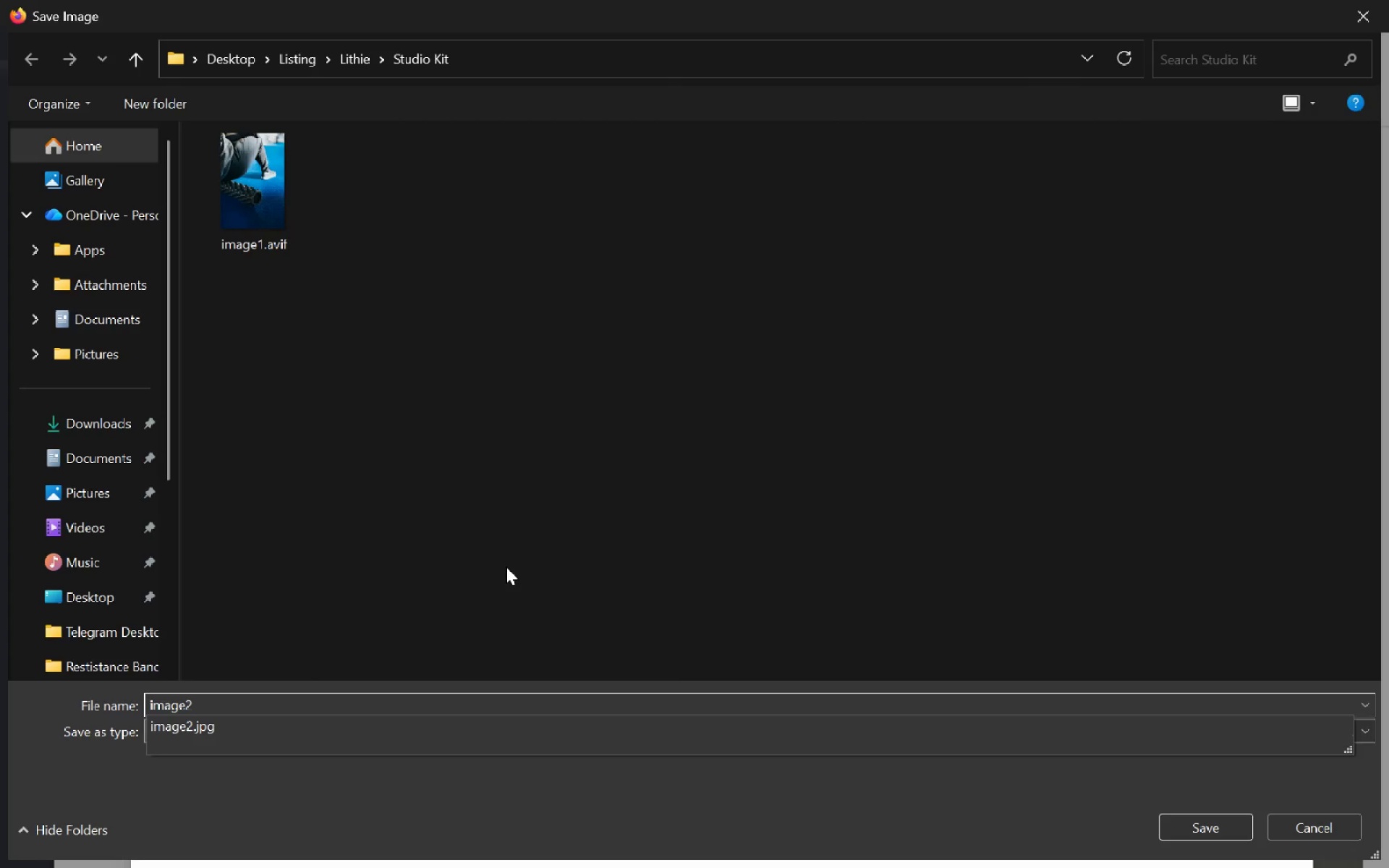 
key(Enter)
 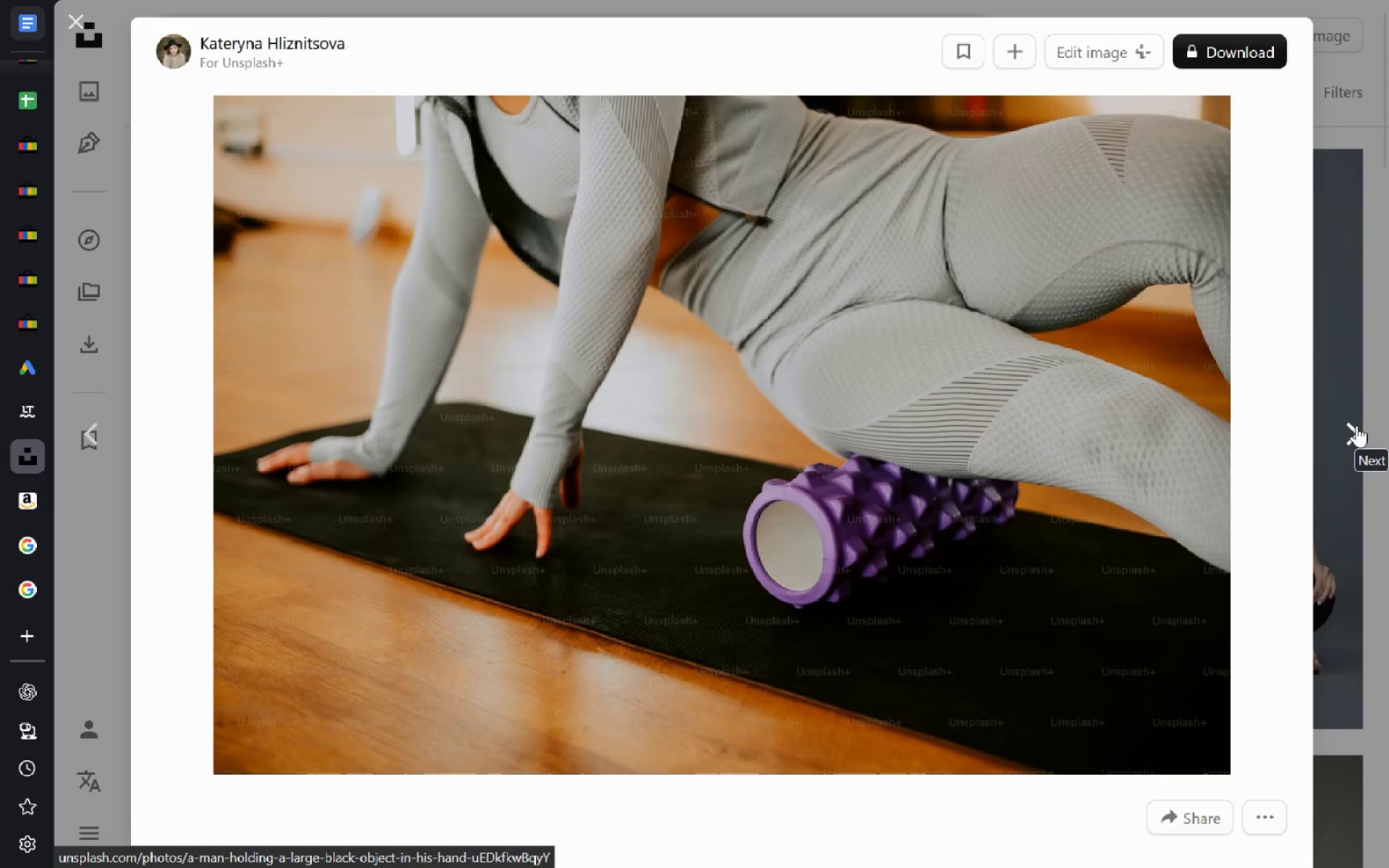 
left_click([1356, 425])
 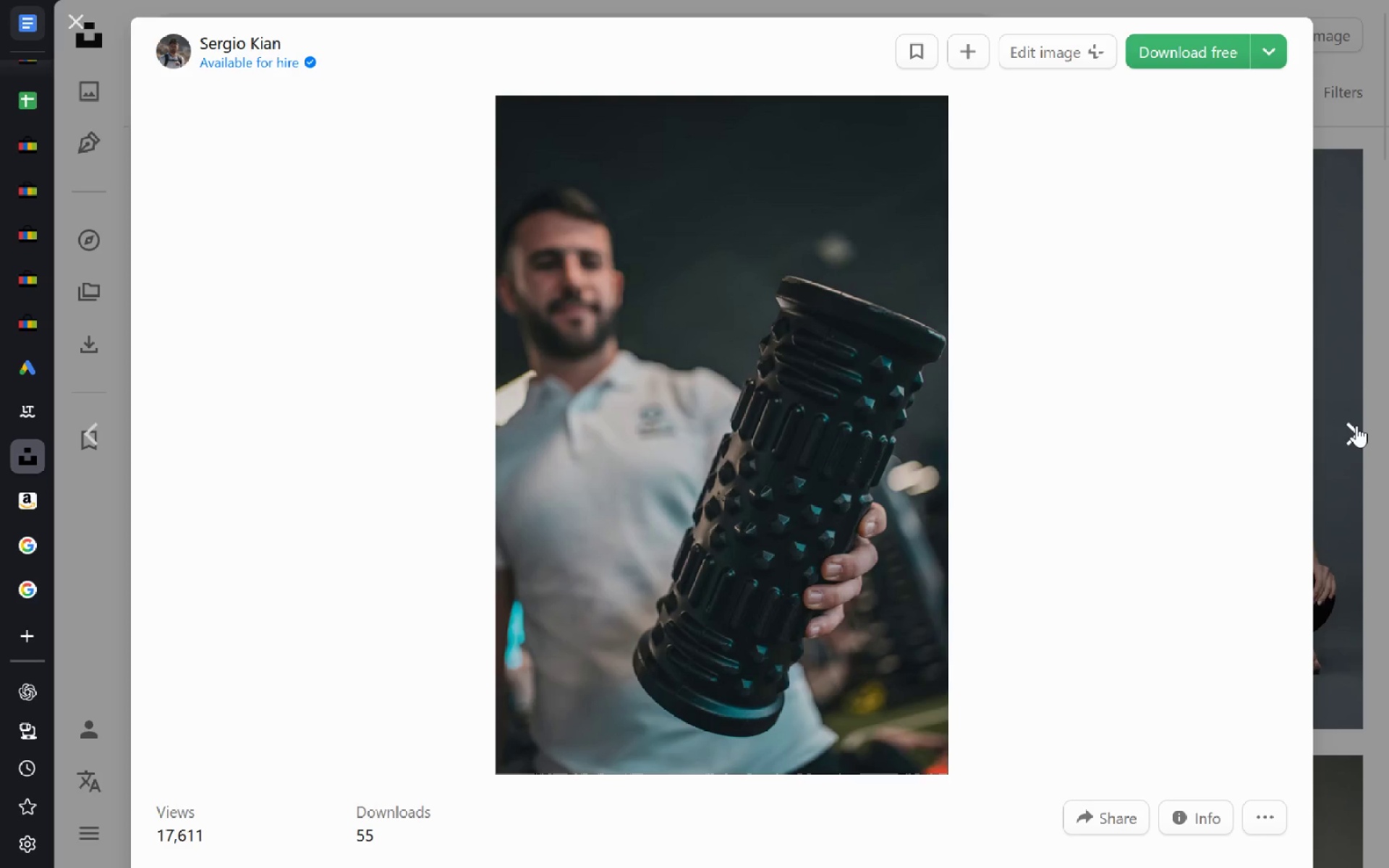 
left_click([1356, 425])
 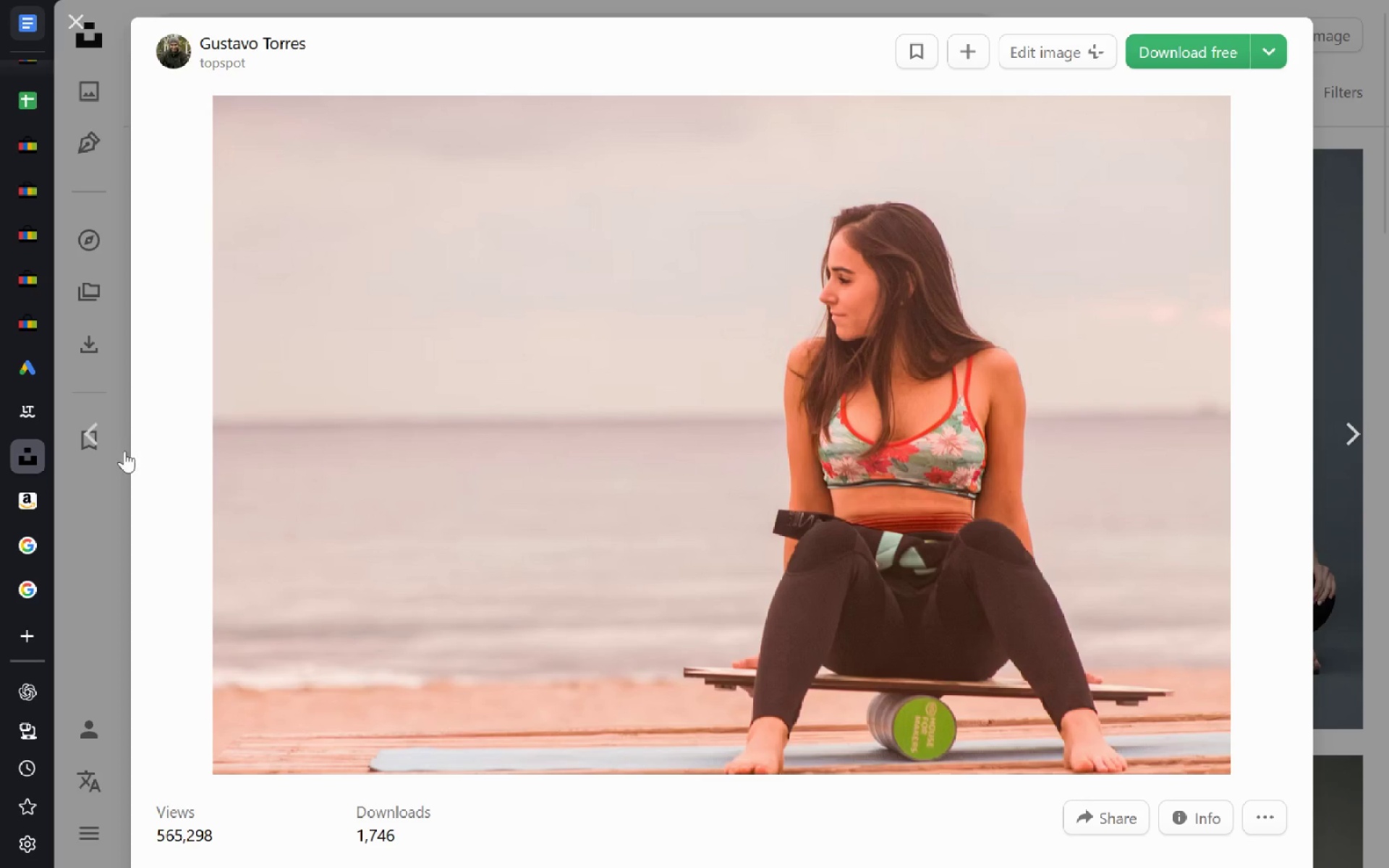 
left_click([86, 434])
 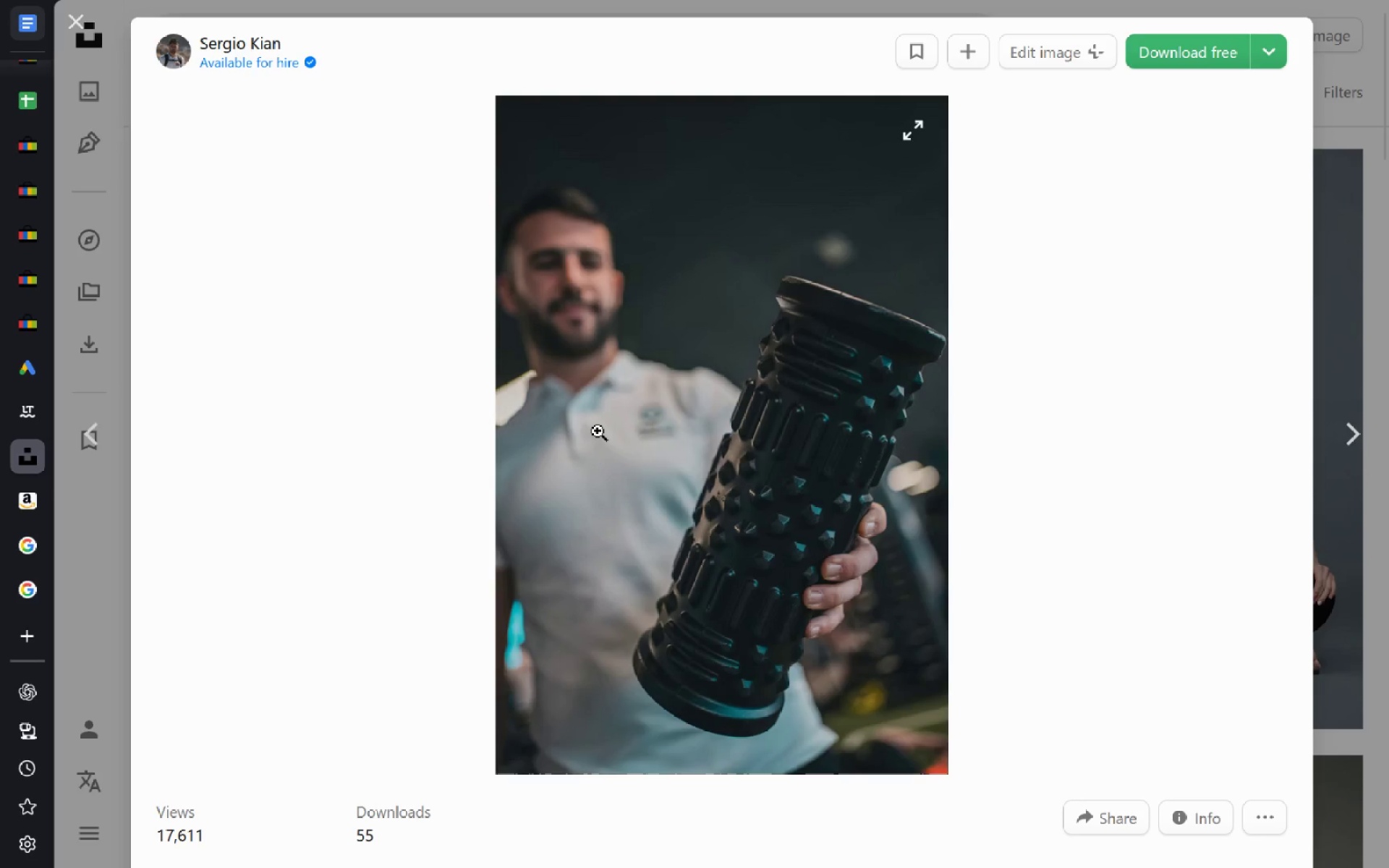 
right_click([598, 431])
 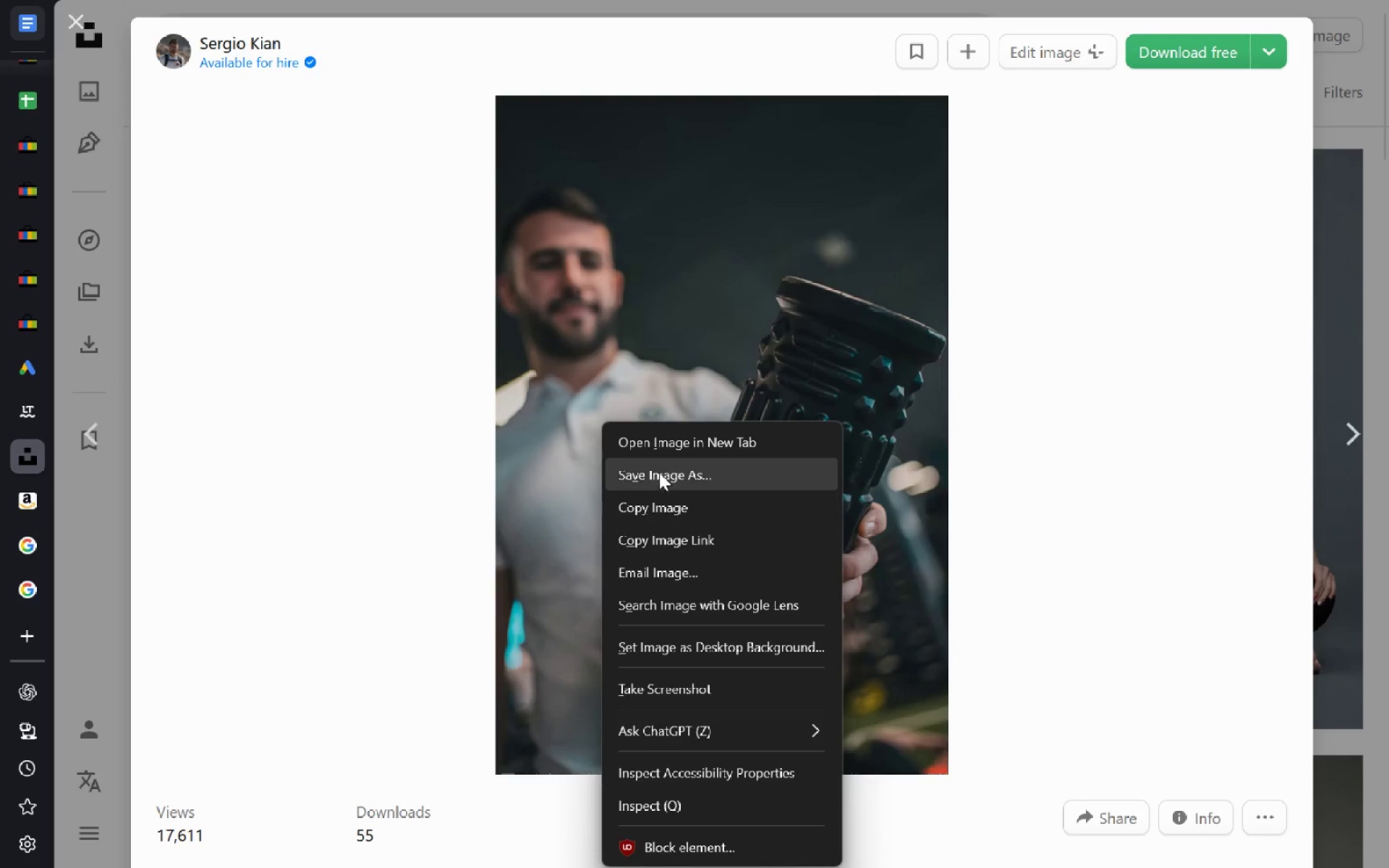 
left_click([659, 472])
 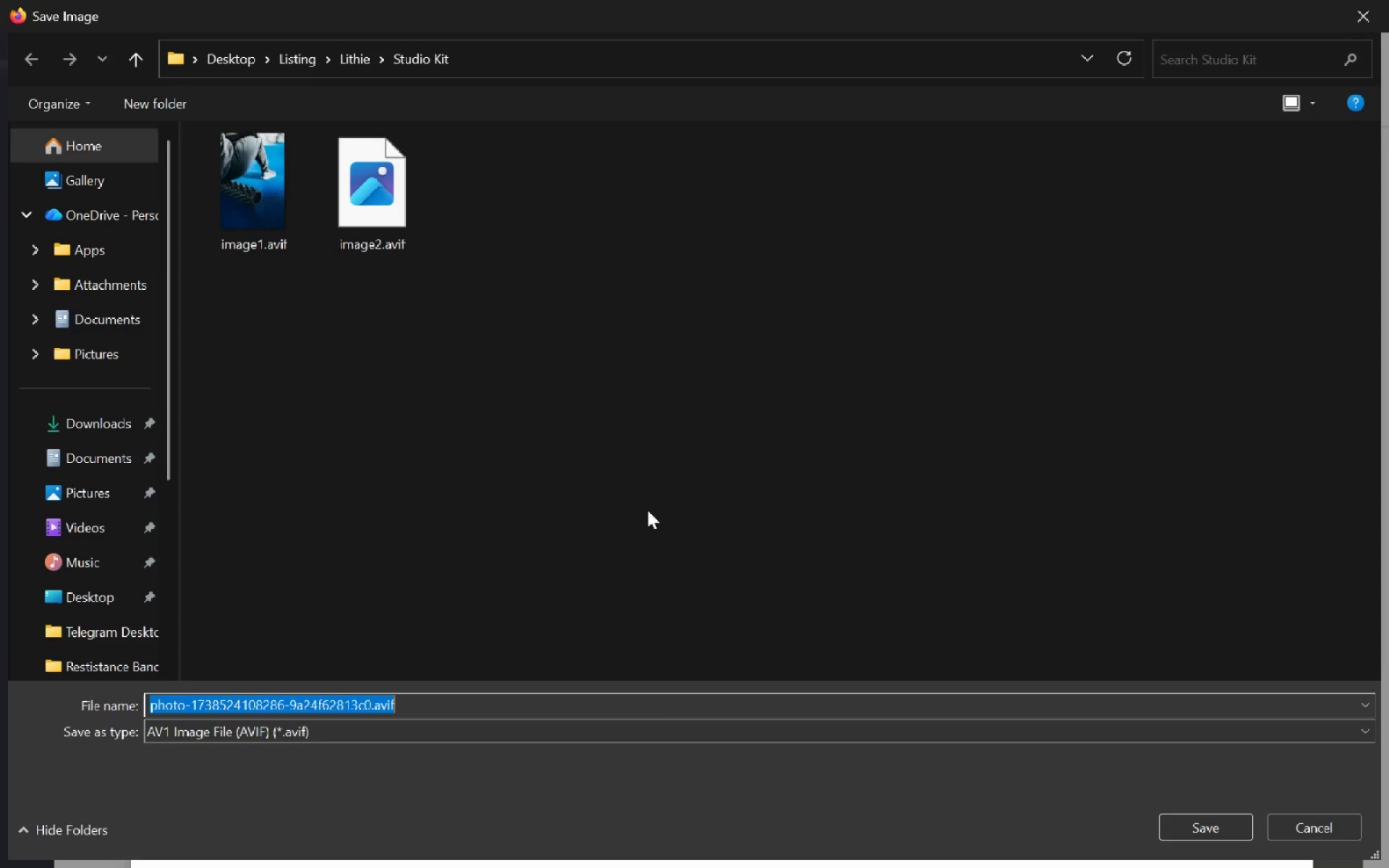 
type(image3)
 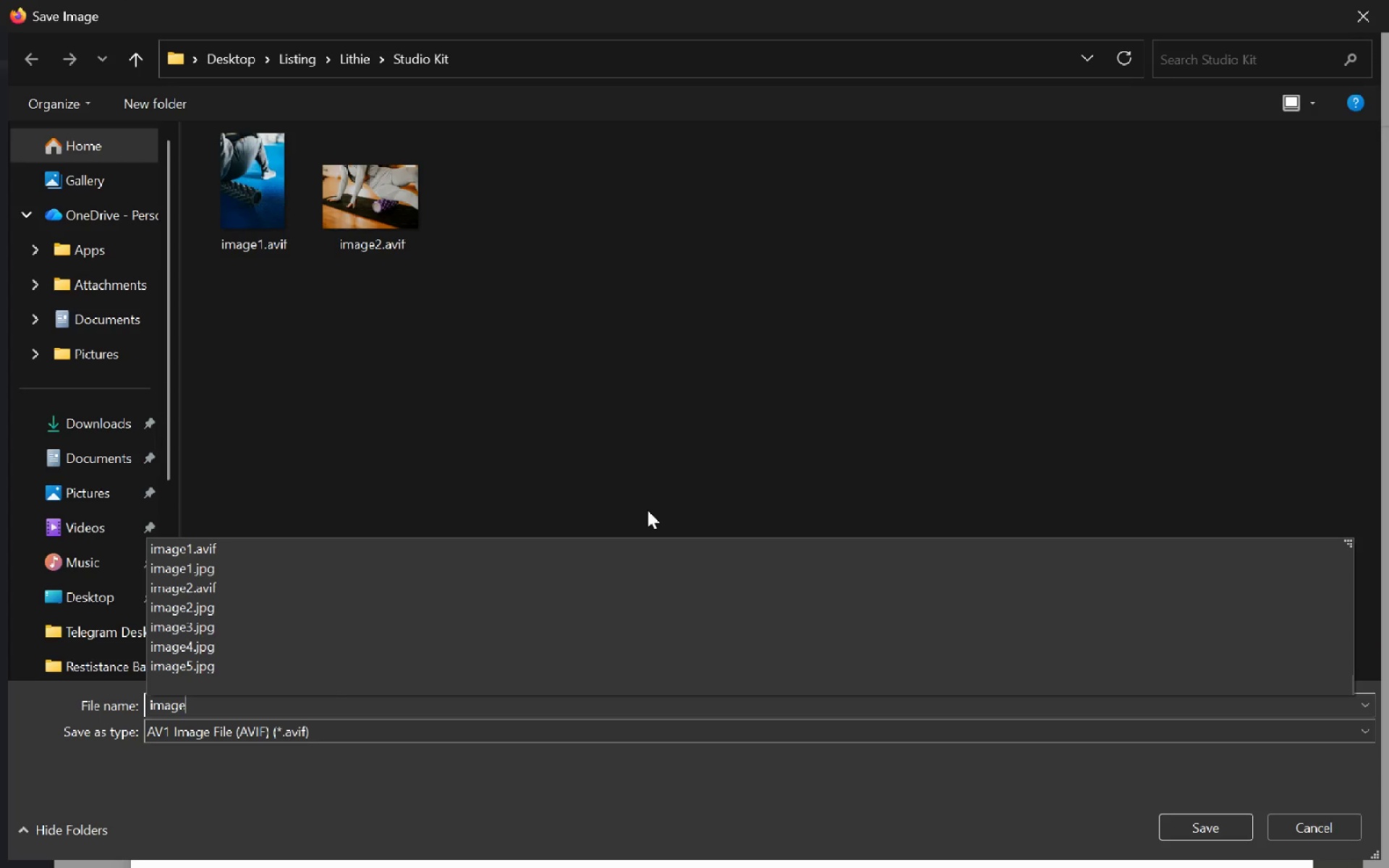 
key(Enter)
 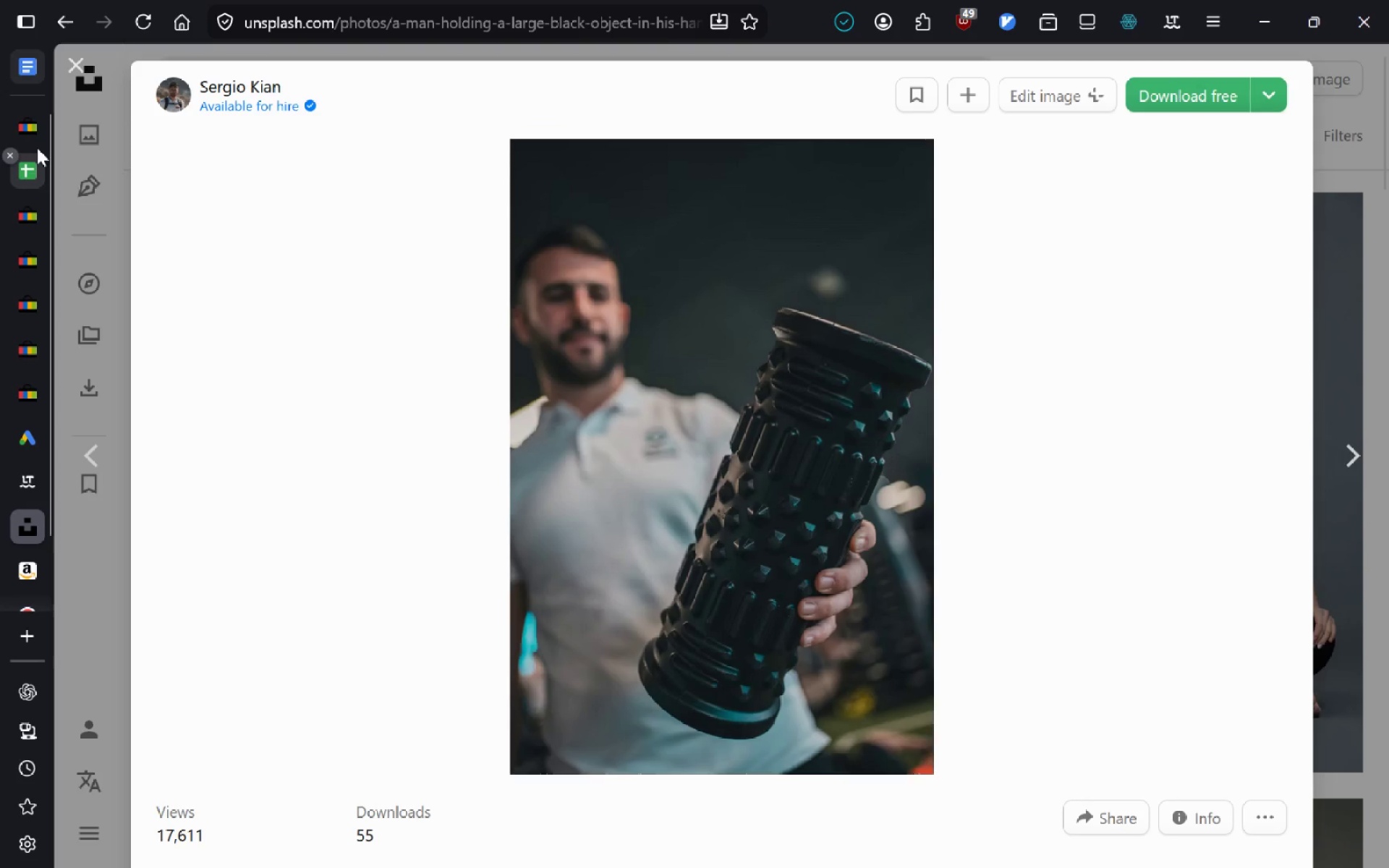 
left_click([35, 117])
 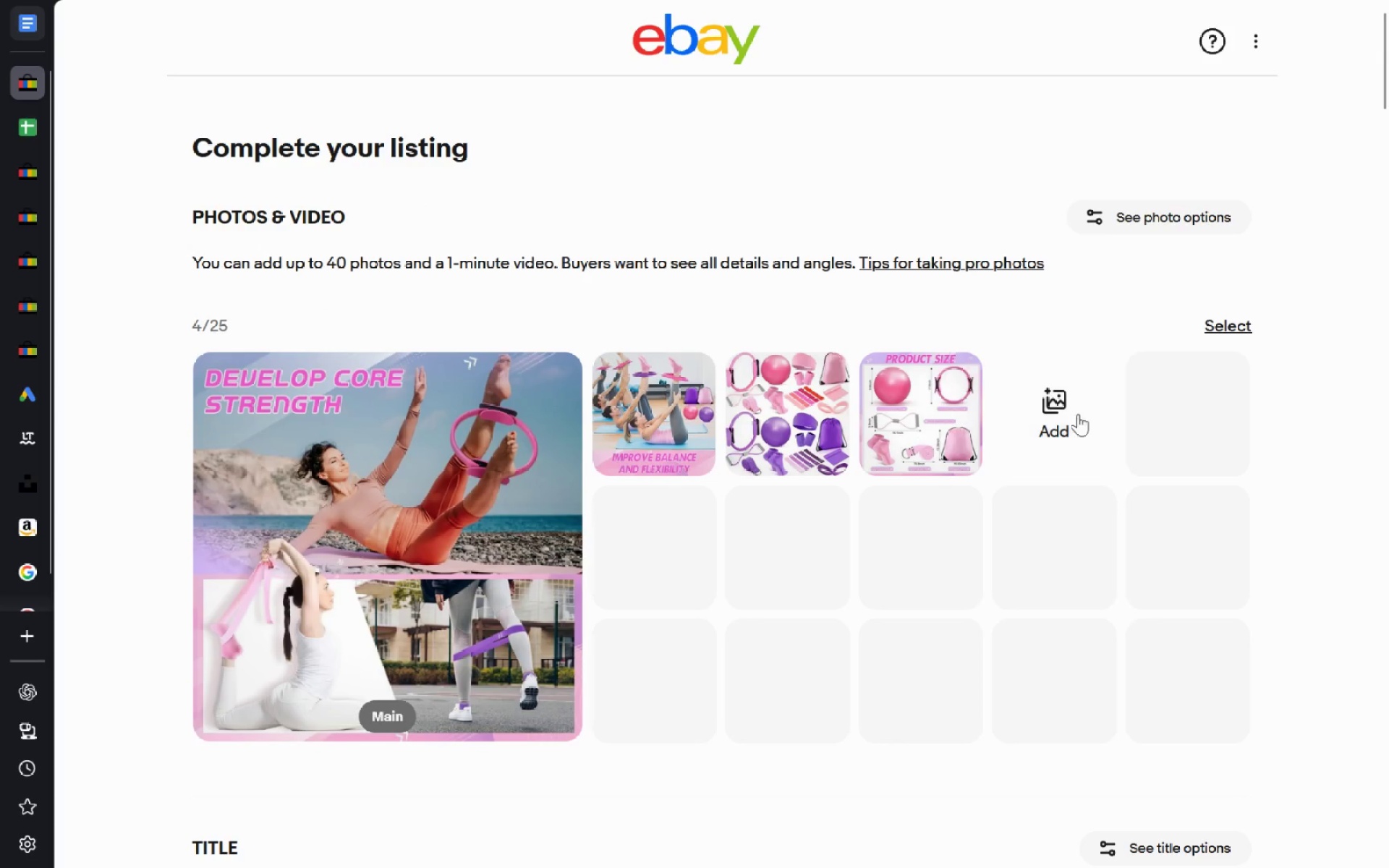 
left_click([1098, 407])
 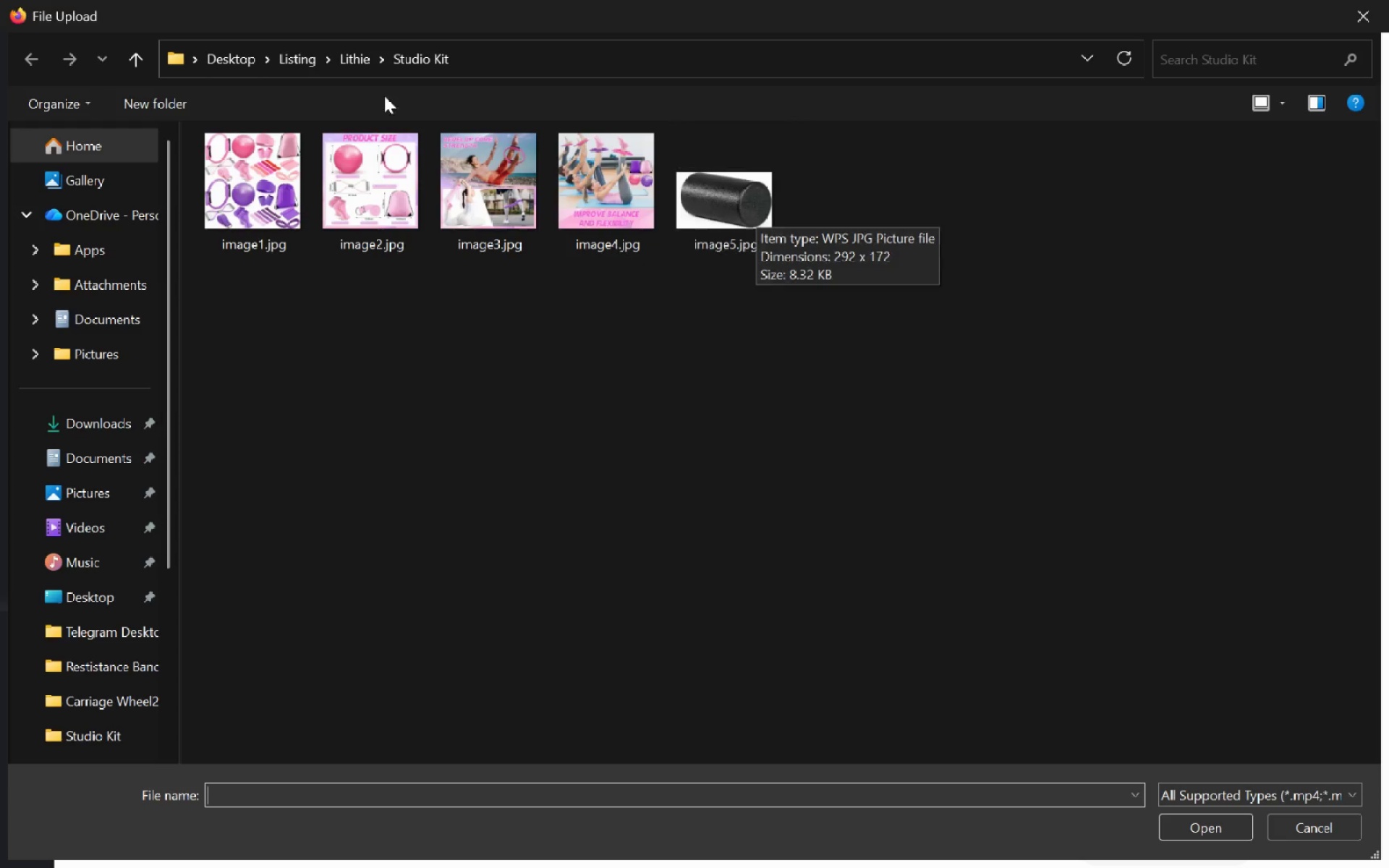 
wait(5.03)
 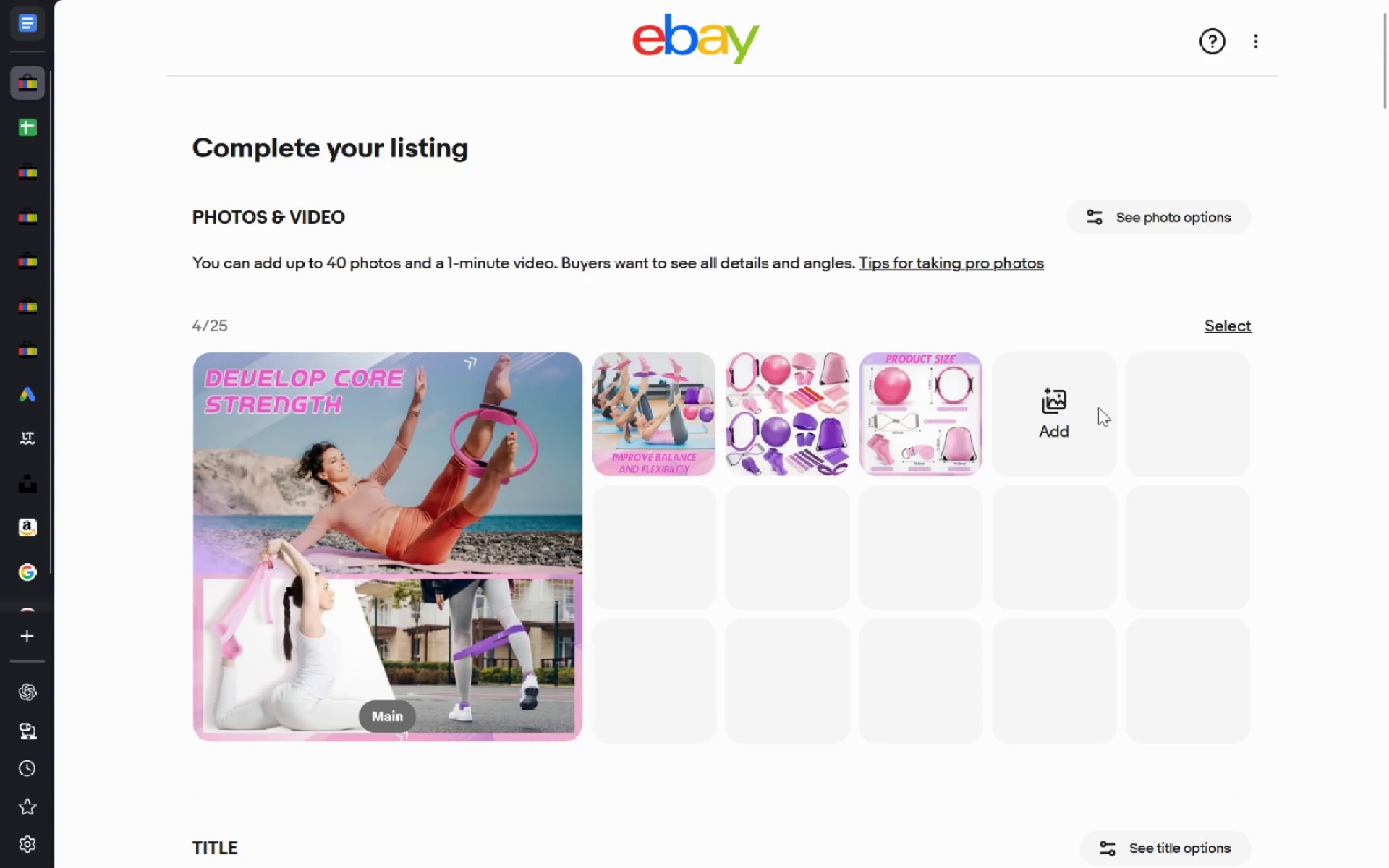 
left_click([346, 52])
 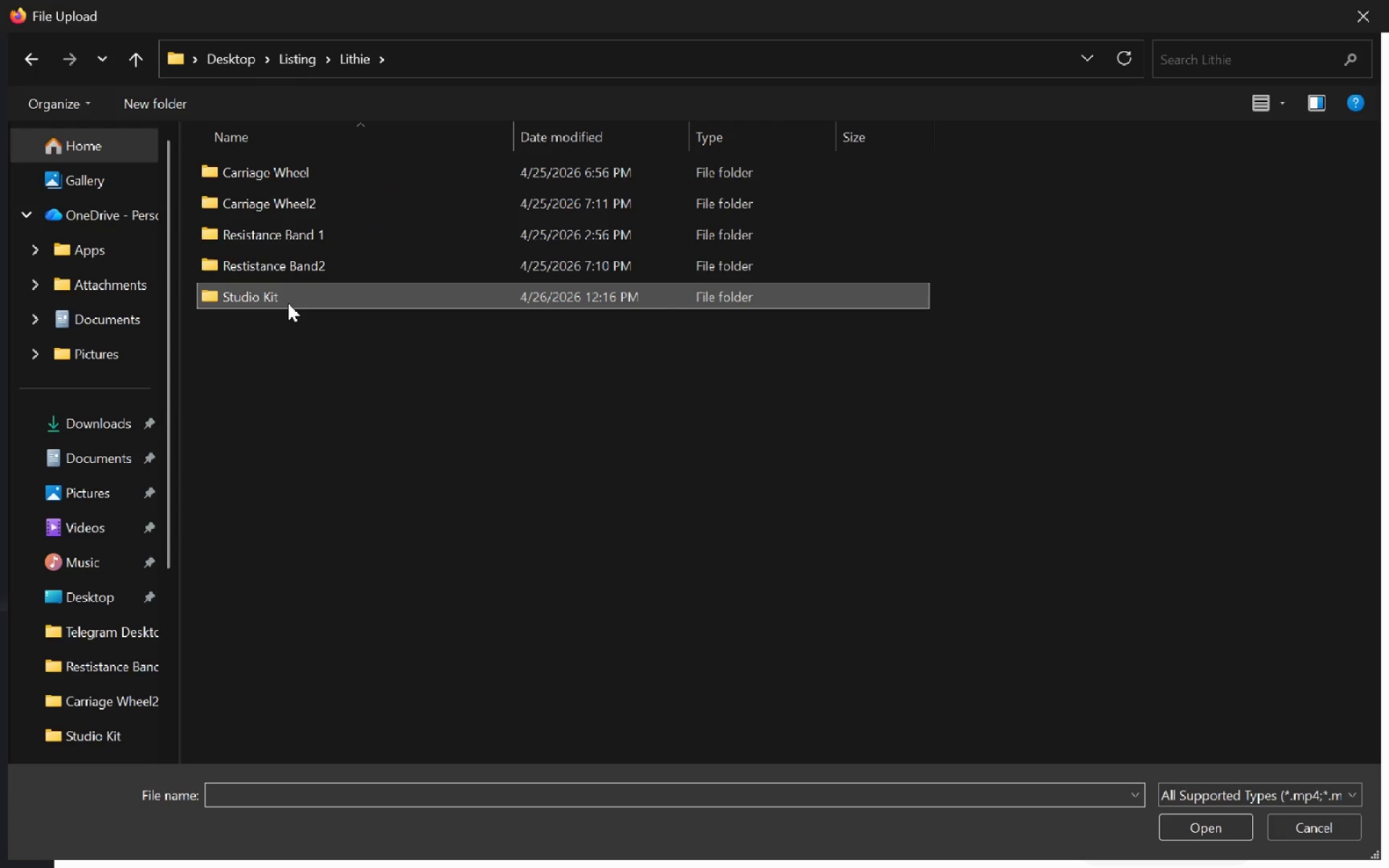 
double_click([288, 303])
 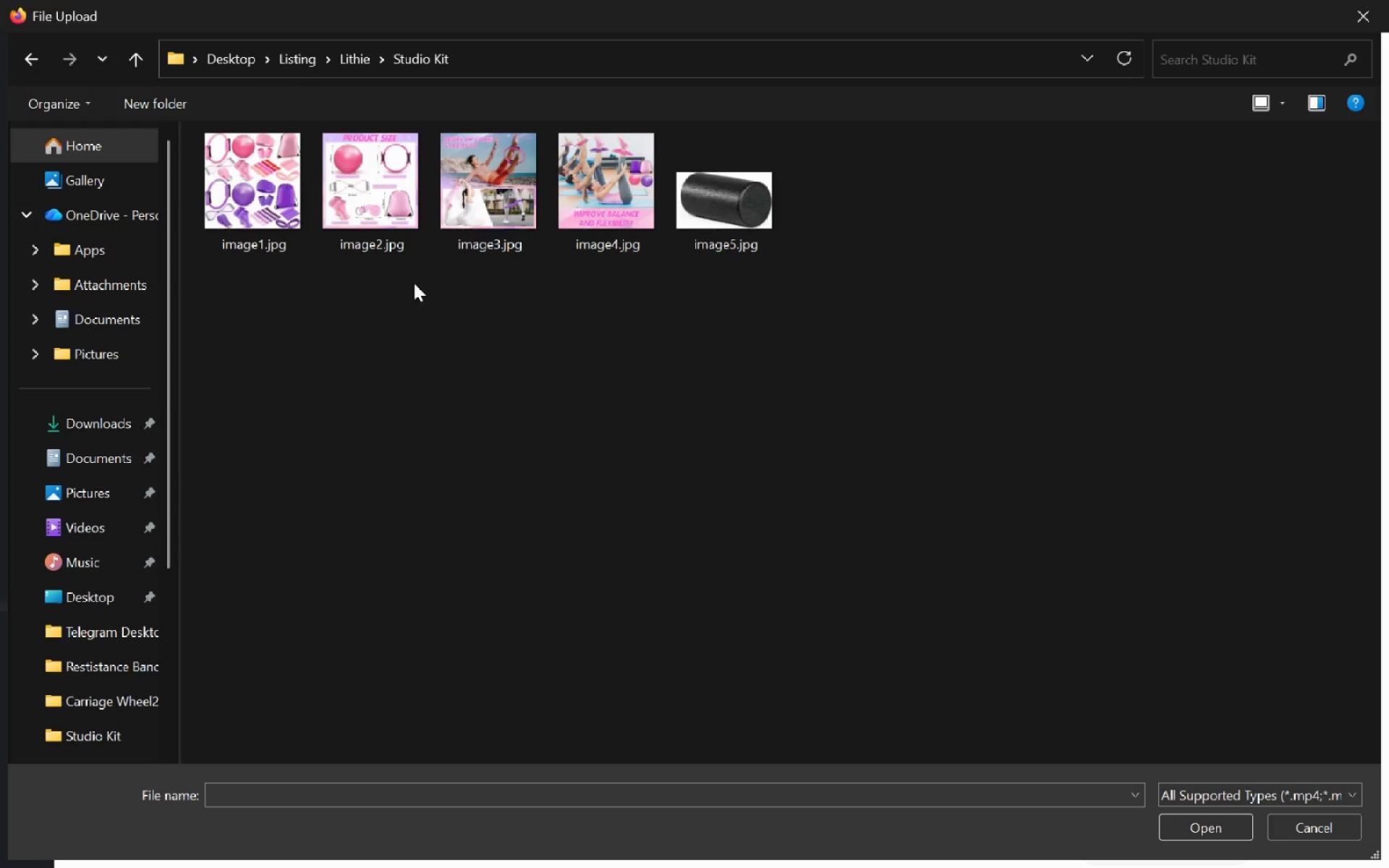 
key(Alt+AltLeft)
 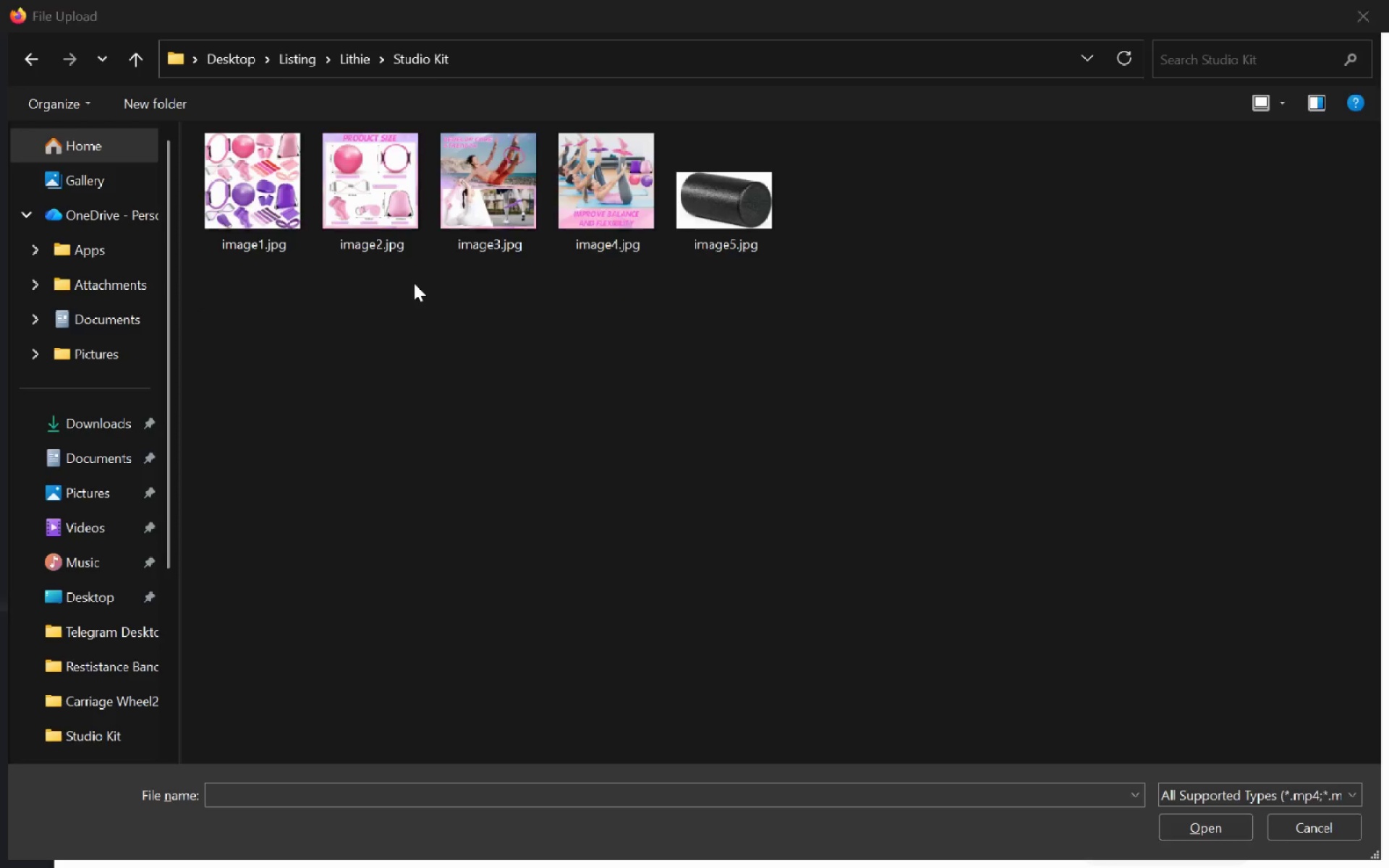 
key(Alt+Tab)
 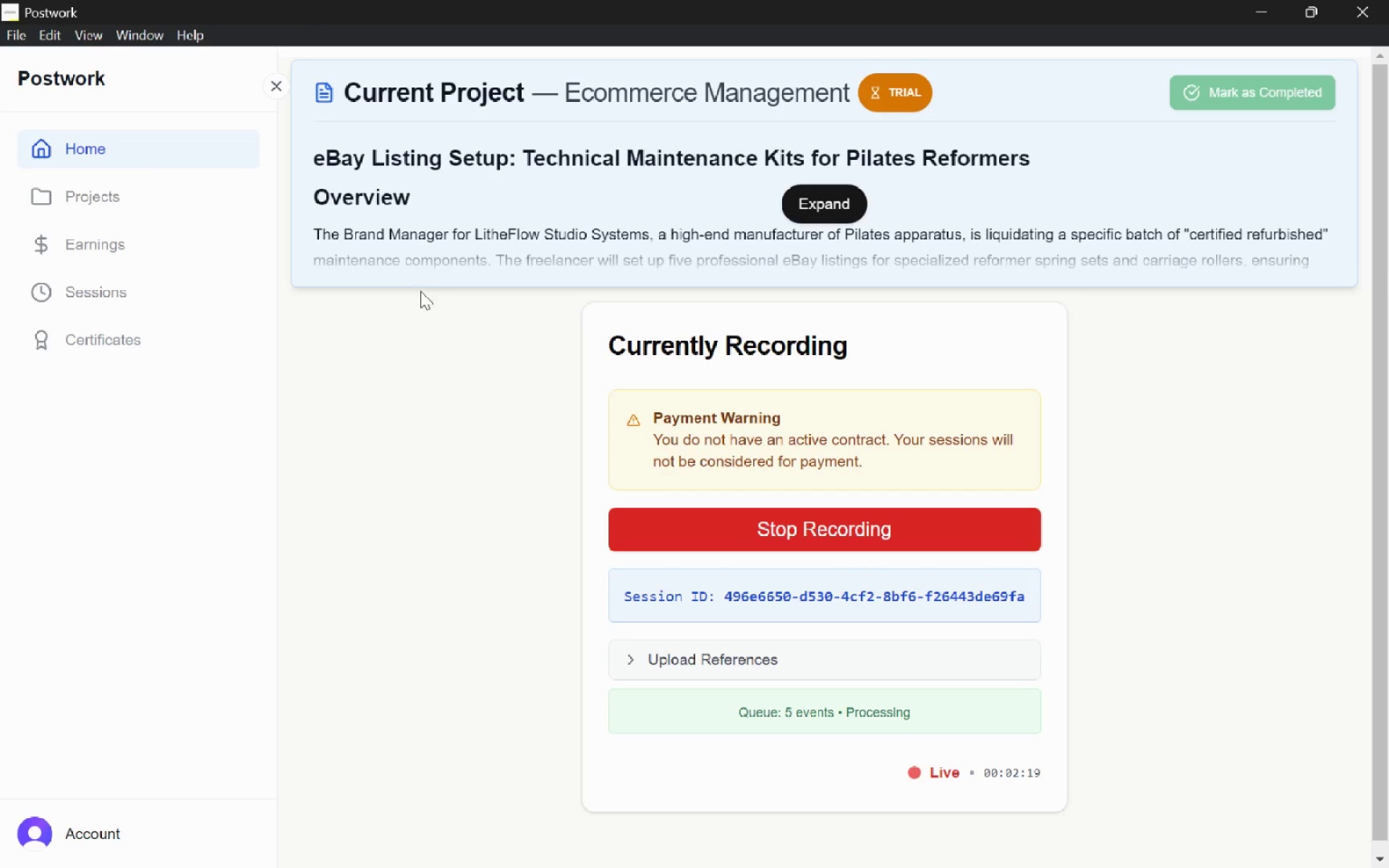 
key(Alt+AltLeft)
 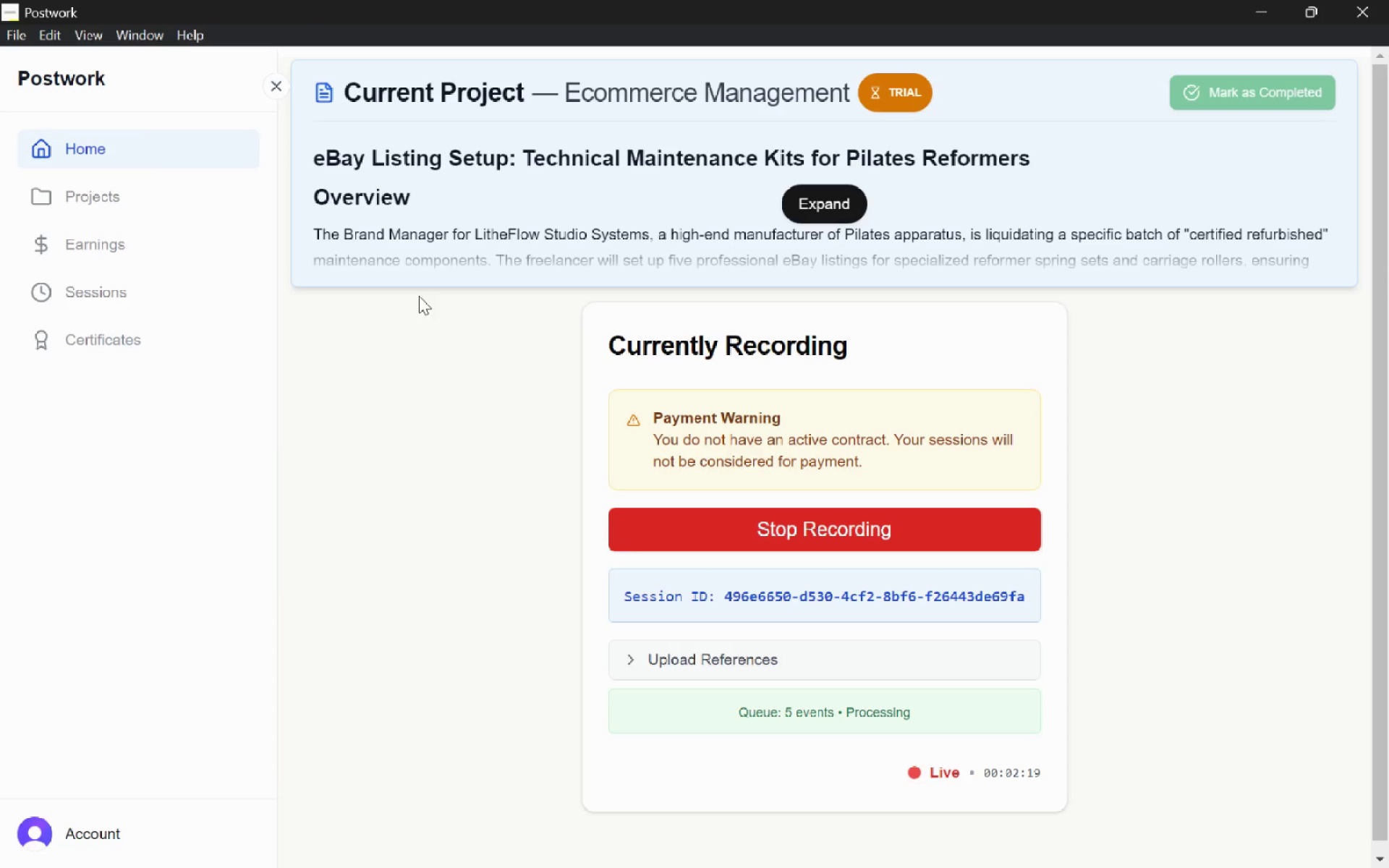 
key(Alt+Tab)
 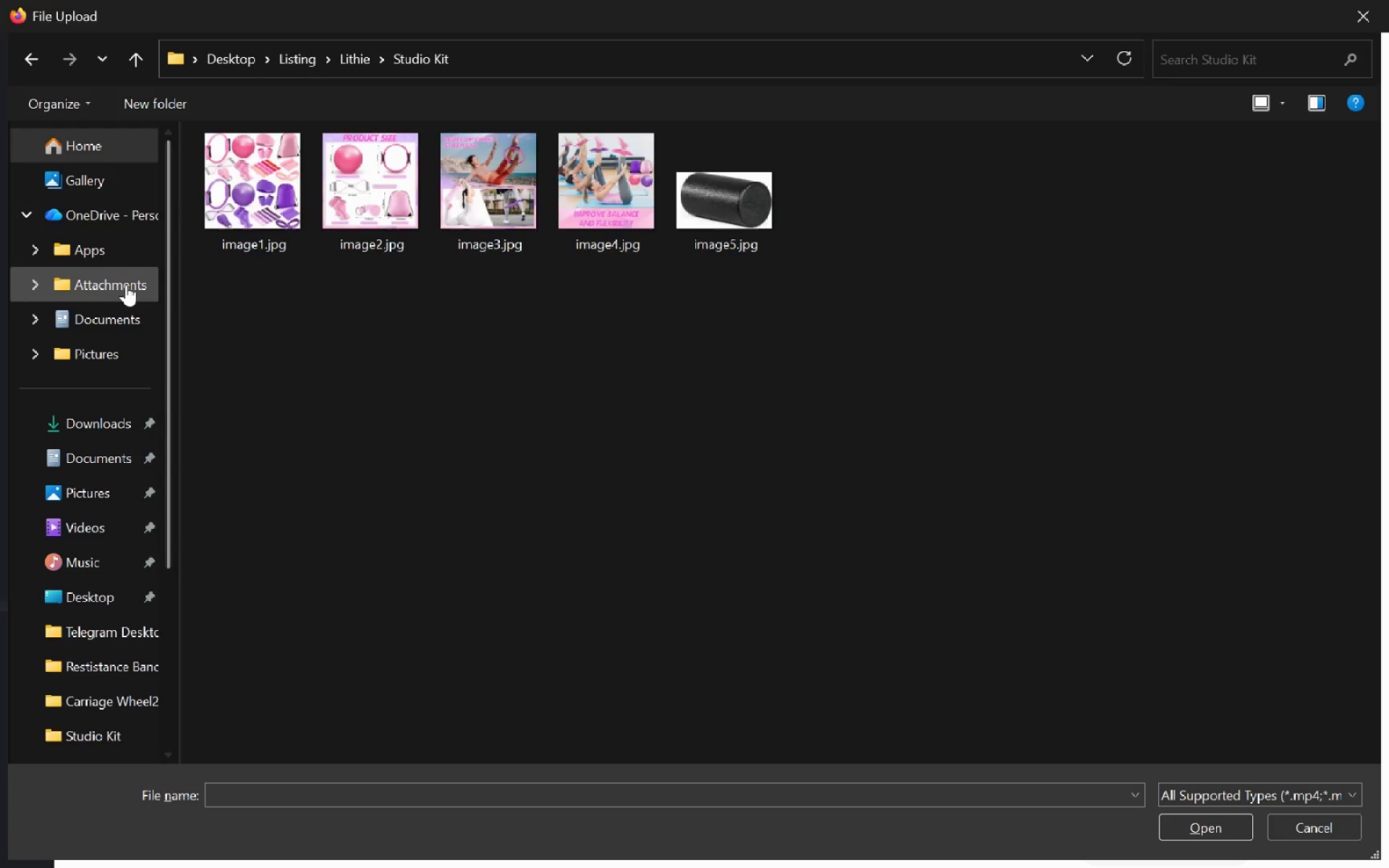 
key(Alt+Tab)
 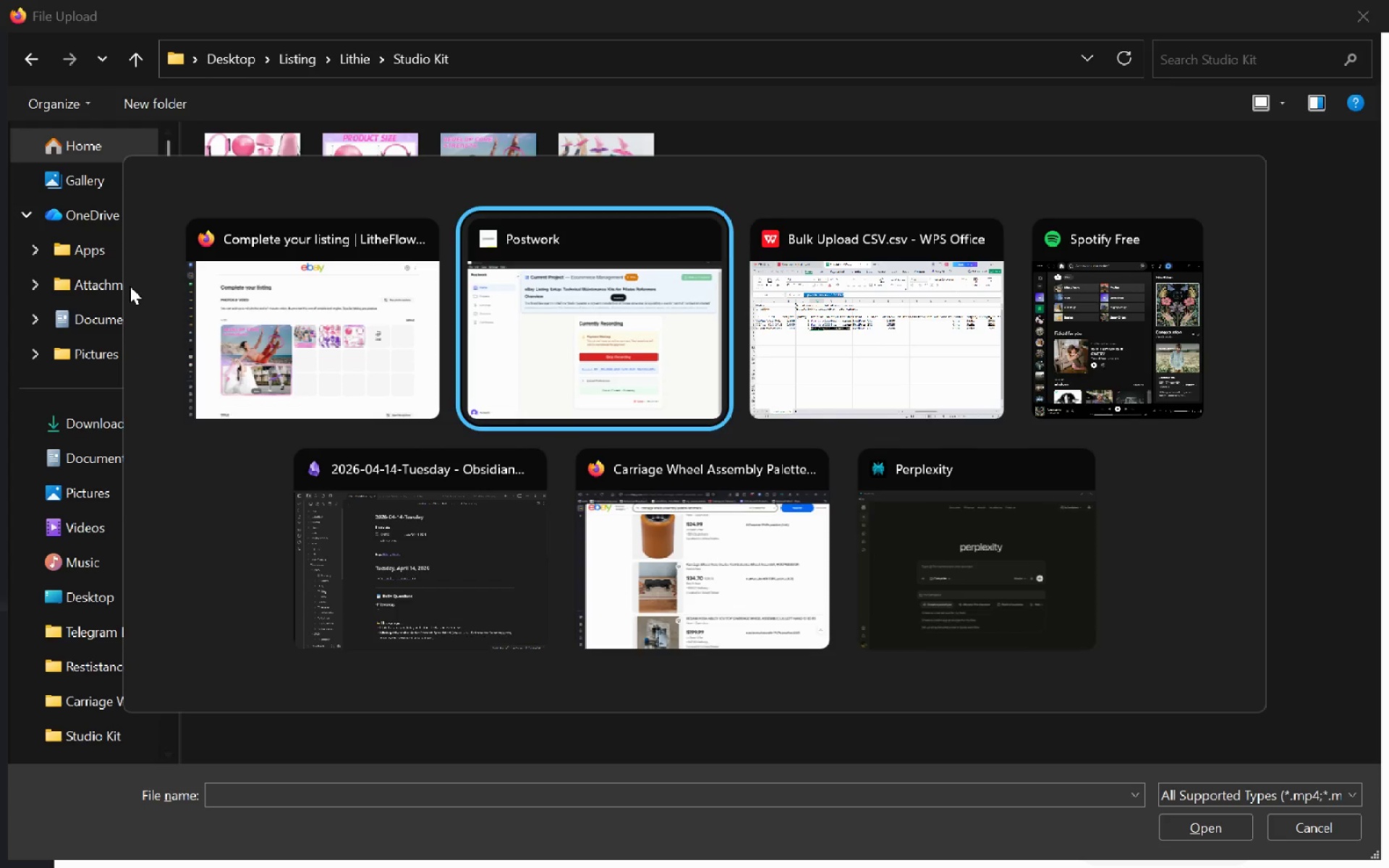 
key(Alt+Tab)
 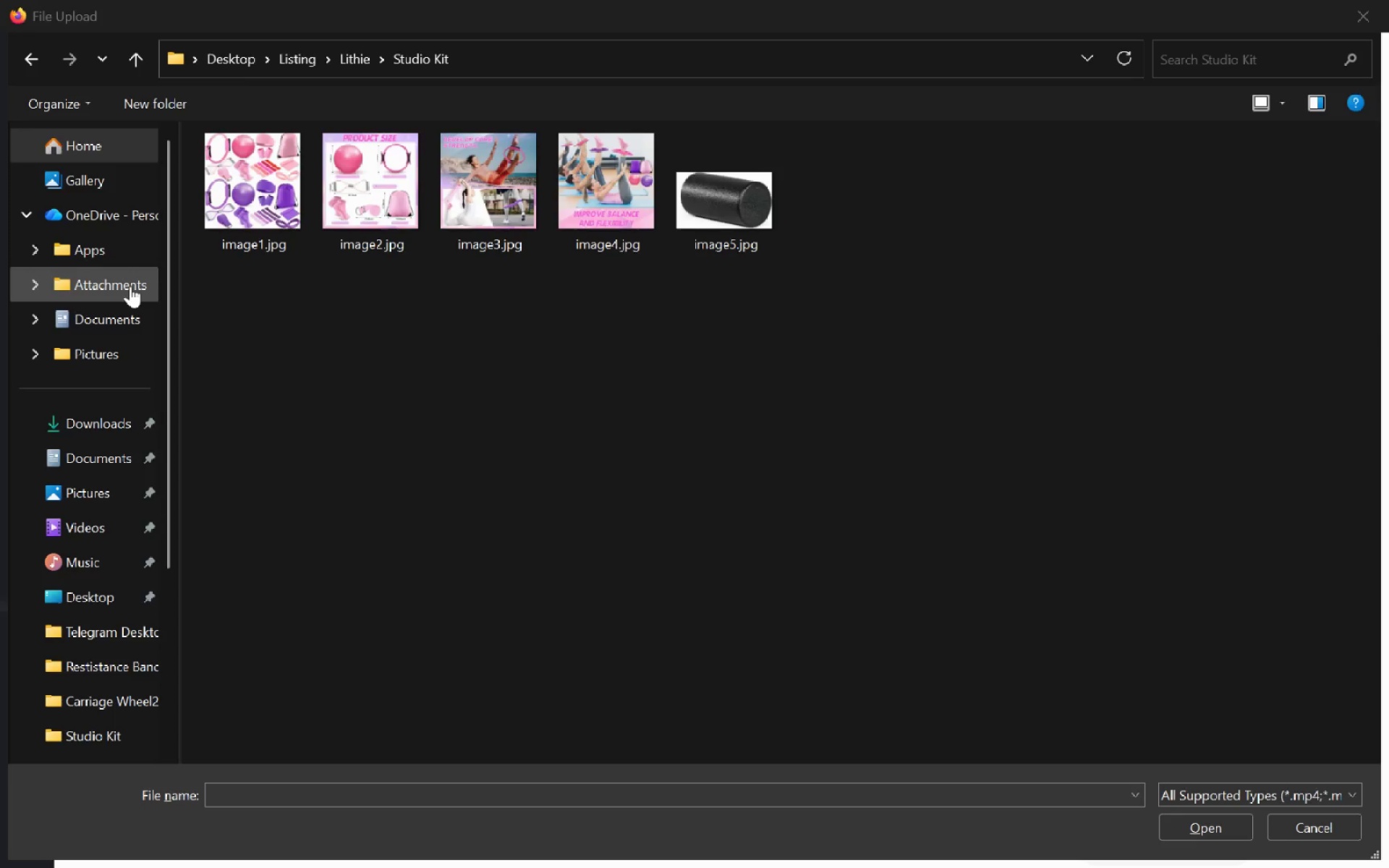 
key(Alt+Tab)
 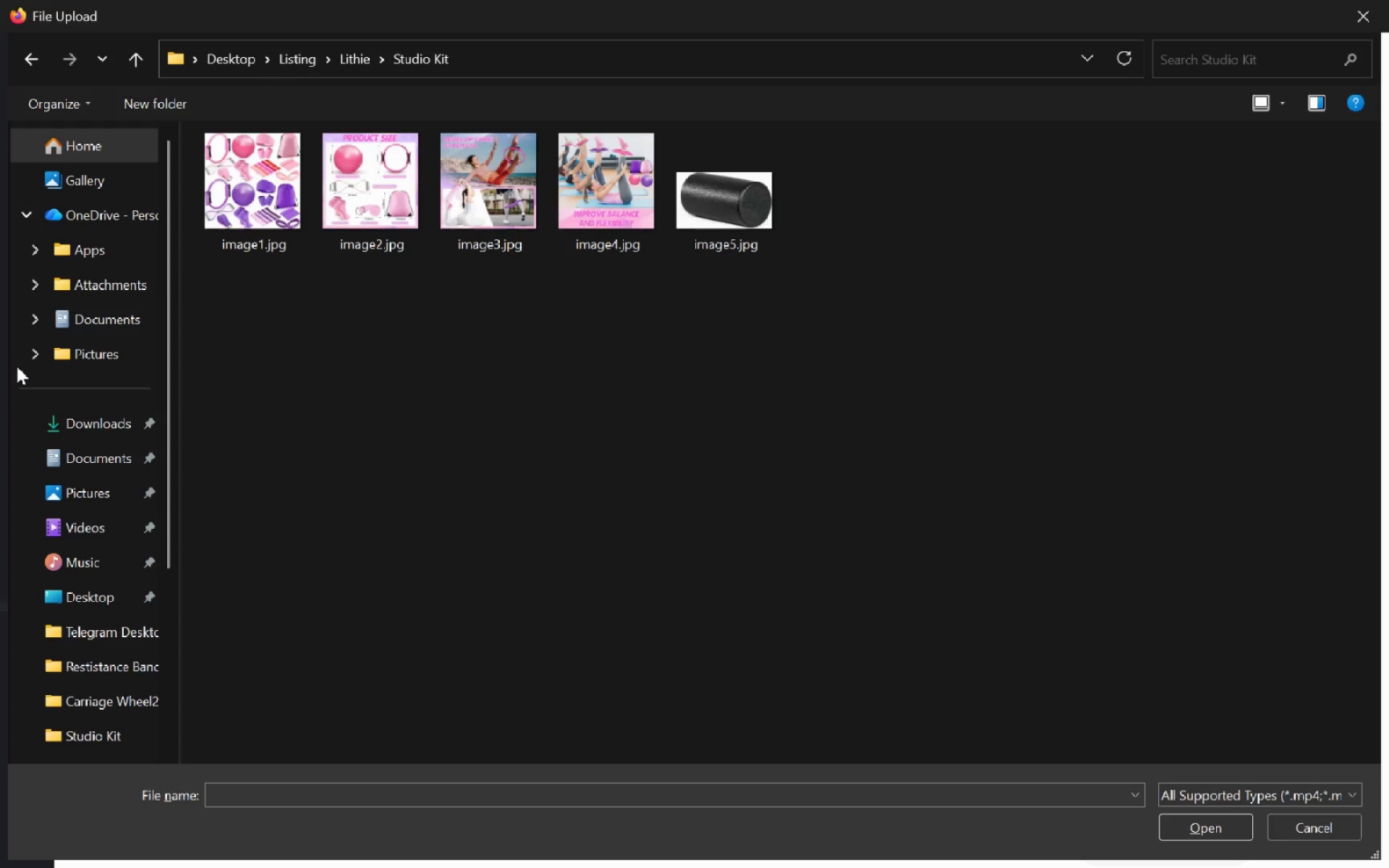 
key(Alt+Tab)
 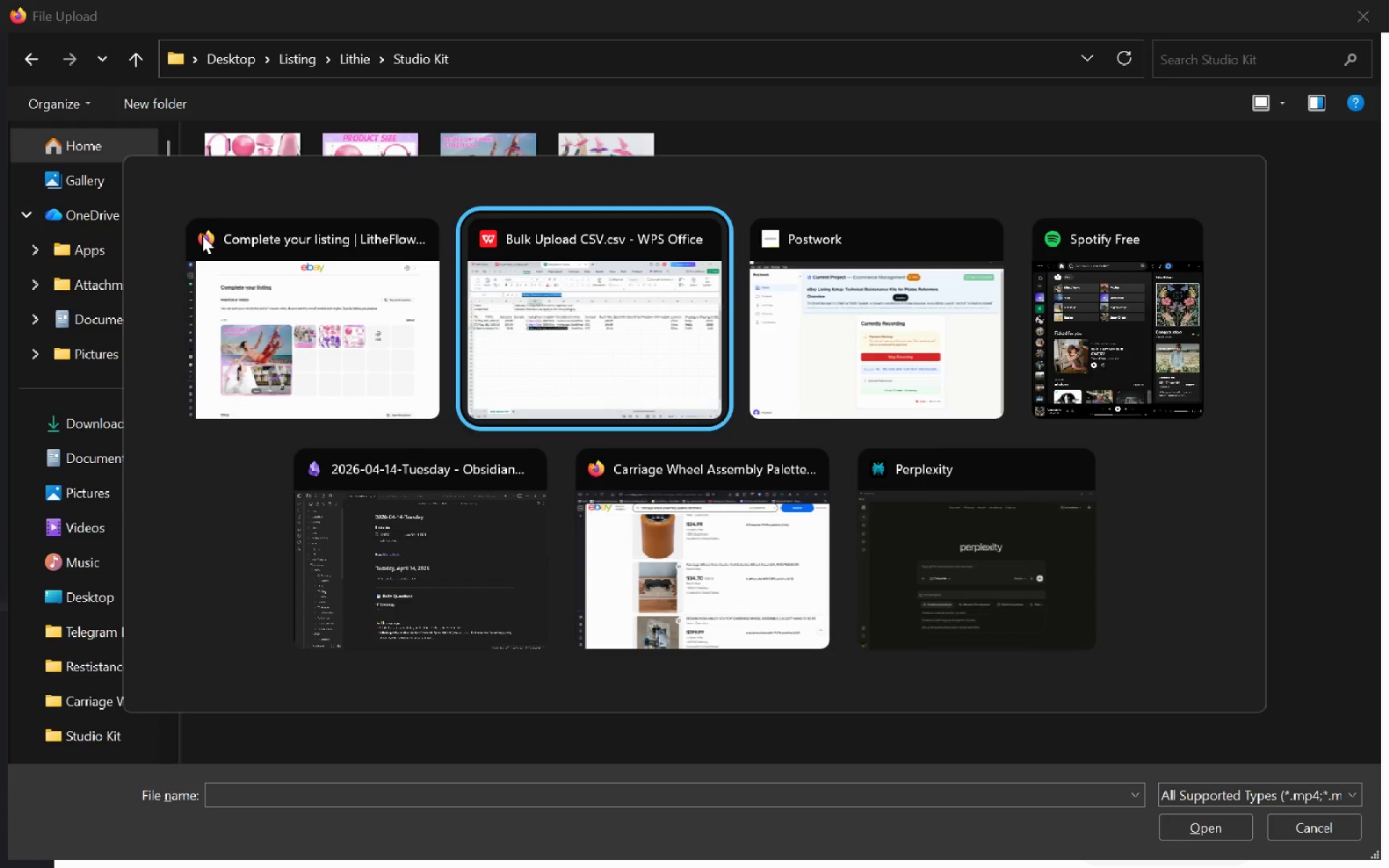 
key(Alt+Tab)
 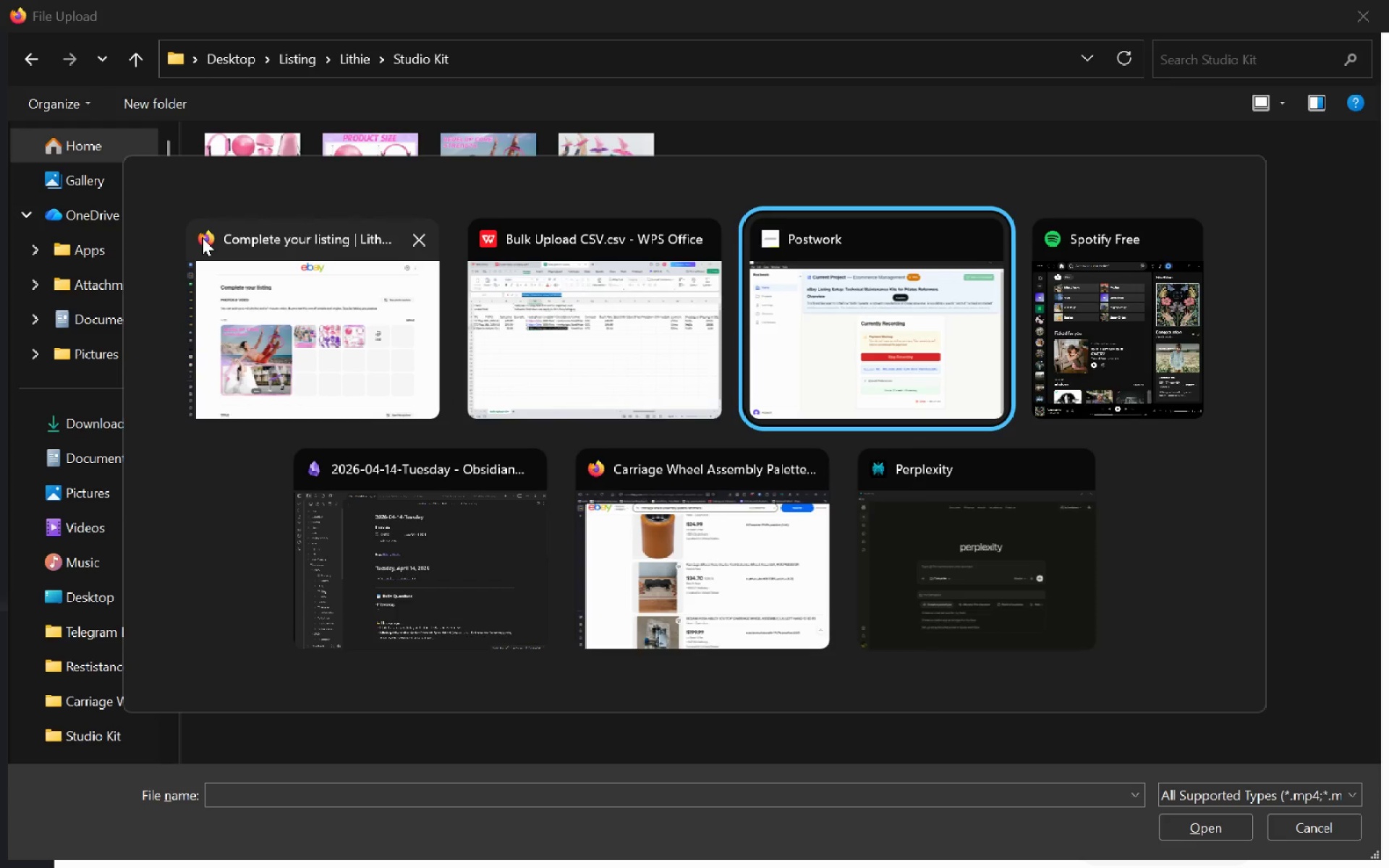 
key(Alt+Shift+Tab)
 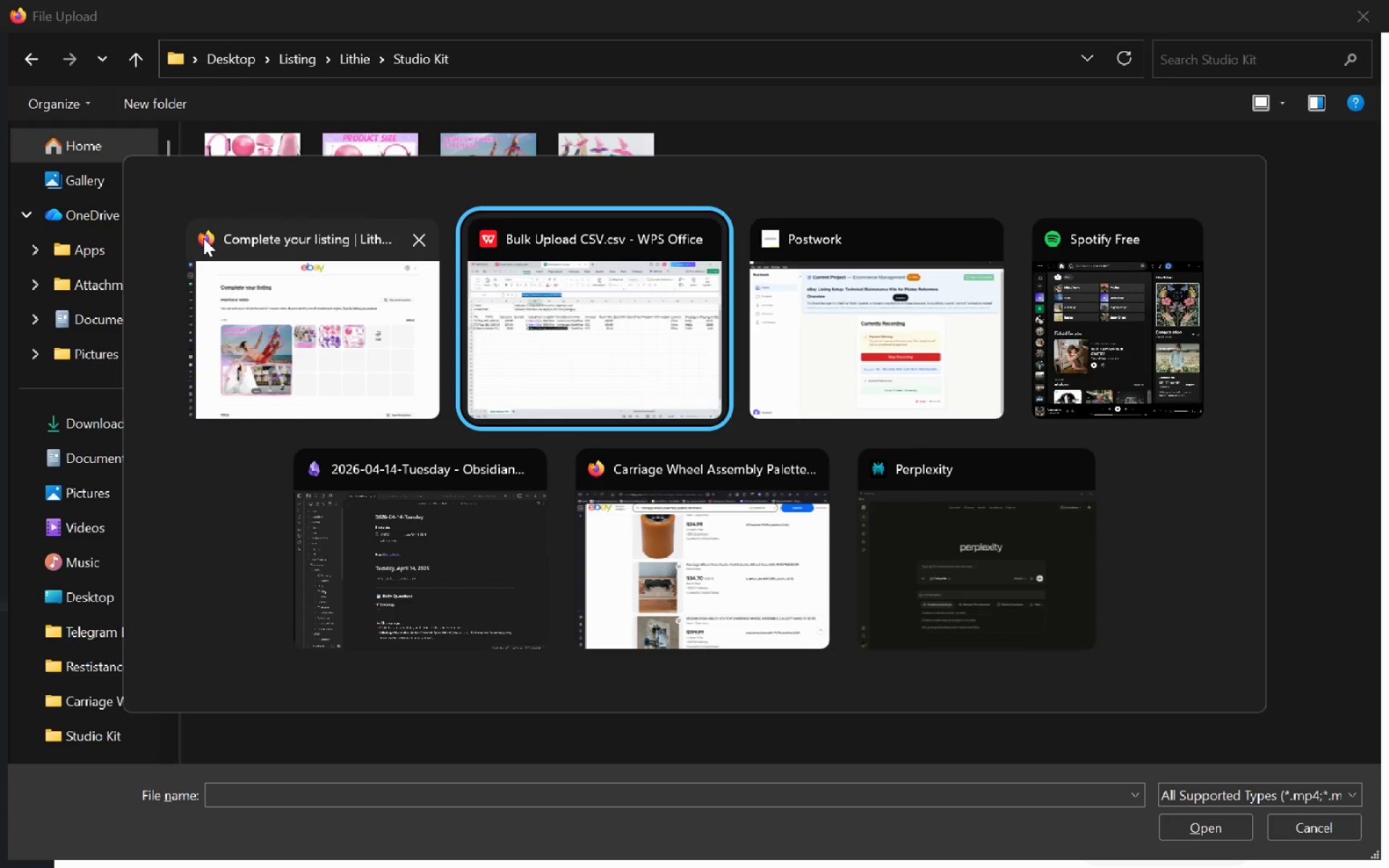 
key(Alt+Shift+ShiftLeft)
 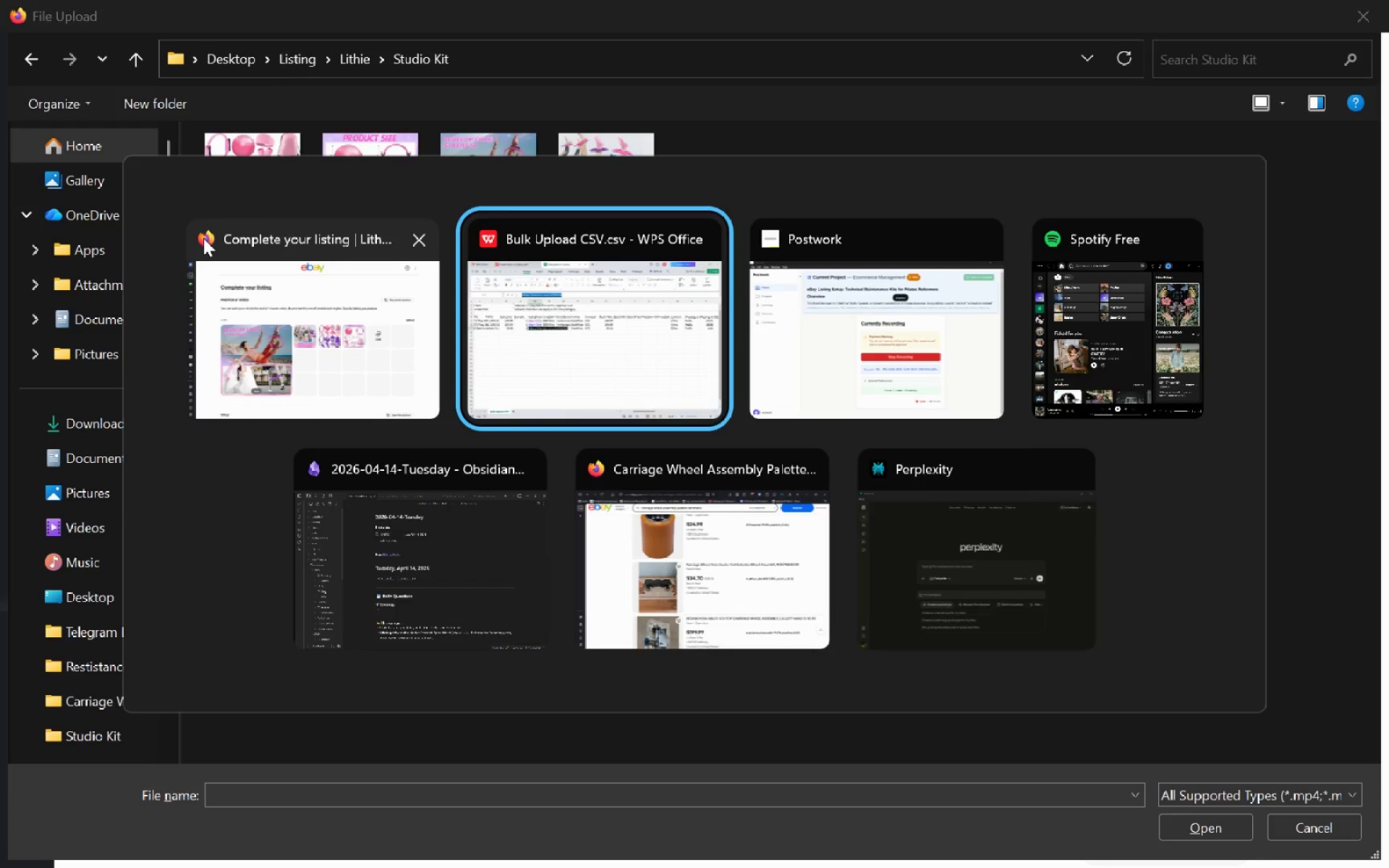 
key(Alt+Tab)